 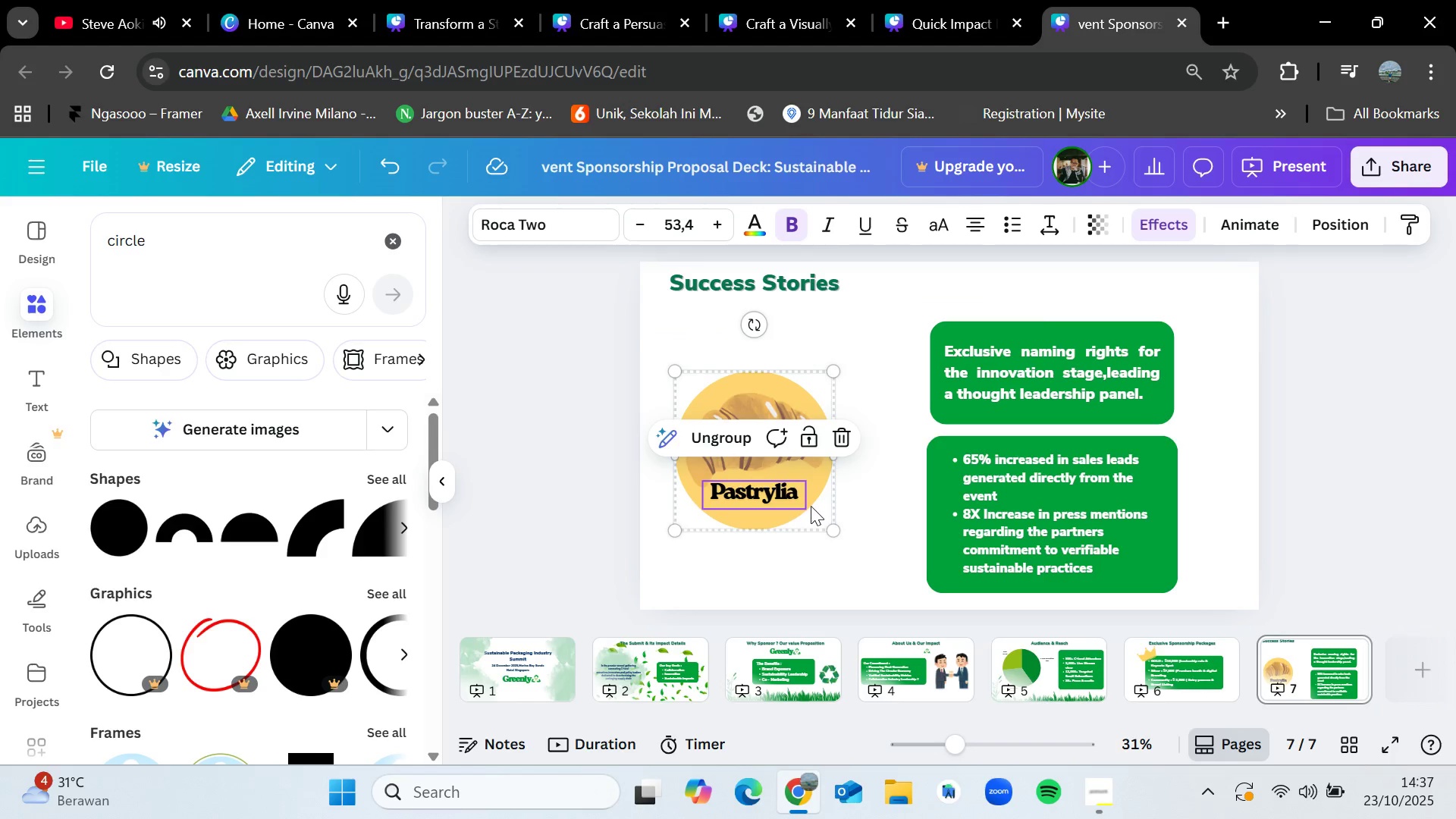 
left_click([843, 532])
 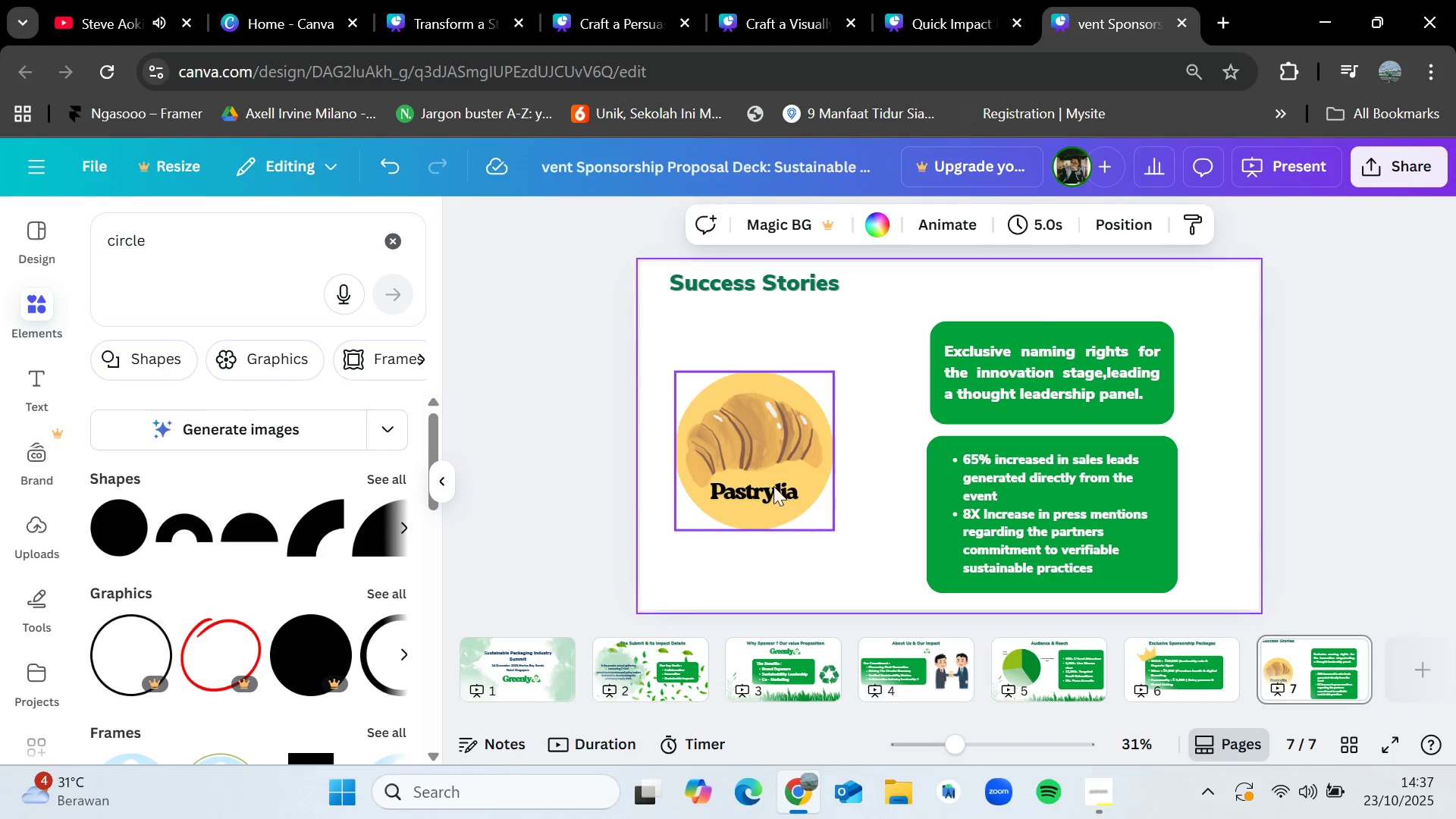 
left_click_drag(start_coordinate=[771, 476], to_coordinate=[834, 434])
 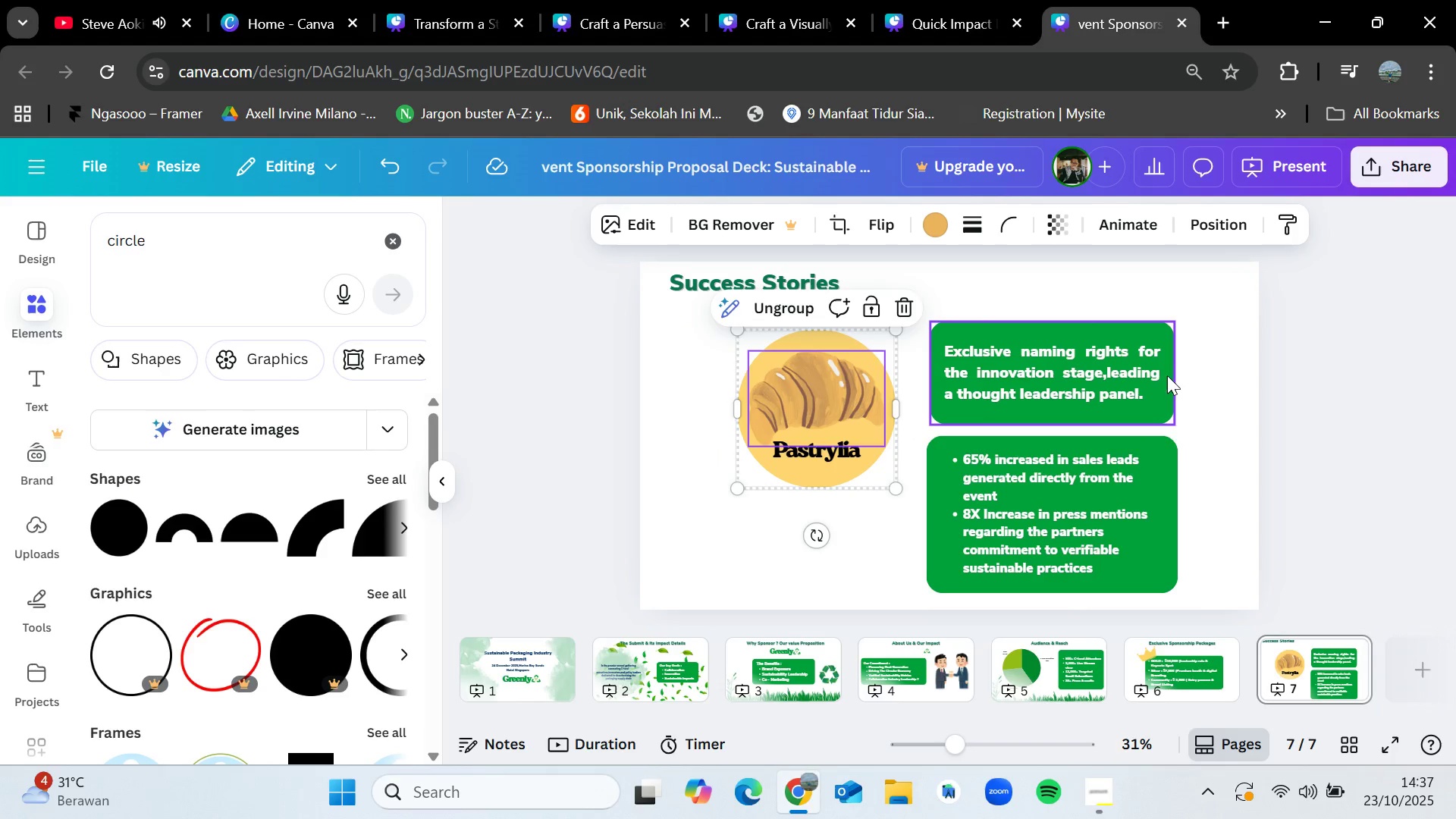 
left_click_drag(start_coordinate=[1134, 370], to_coordinate=[861, 526])
 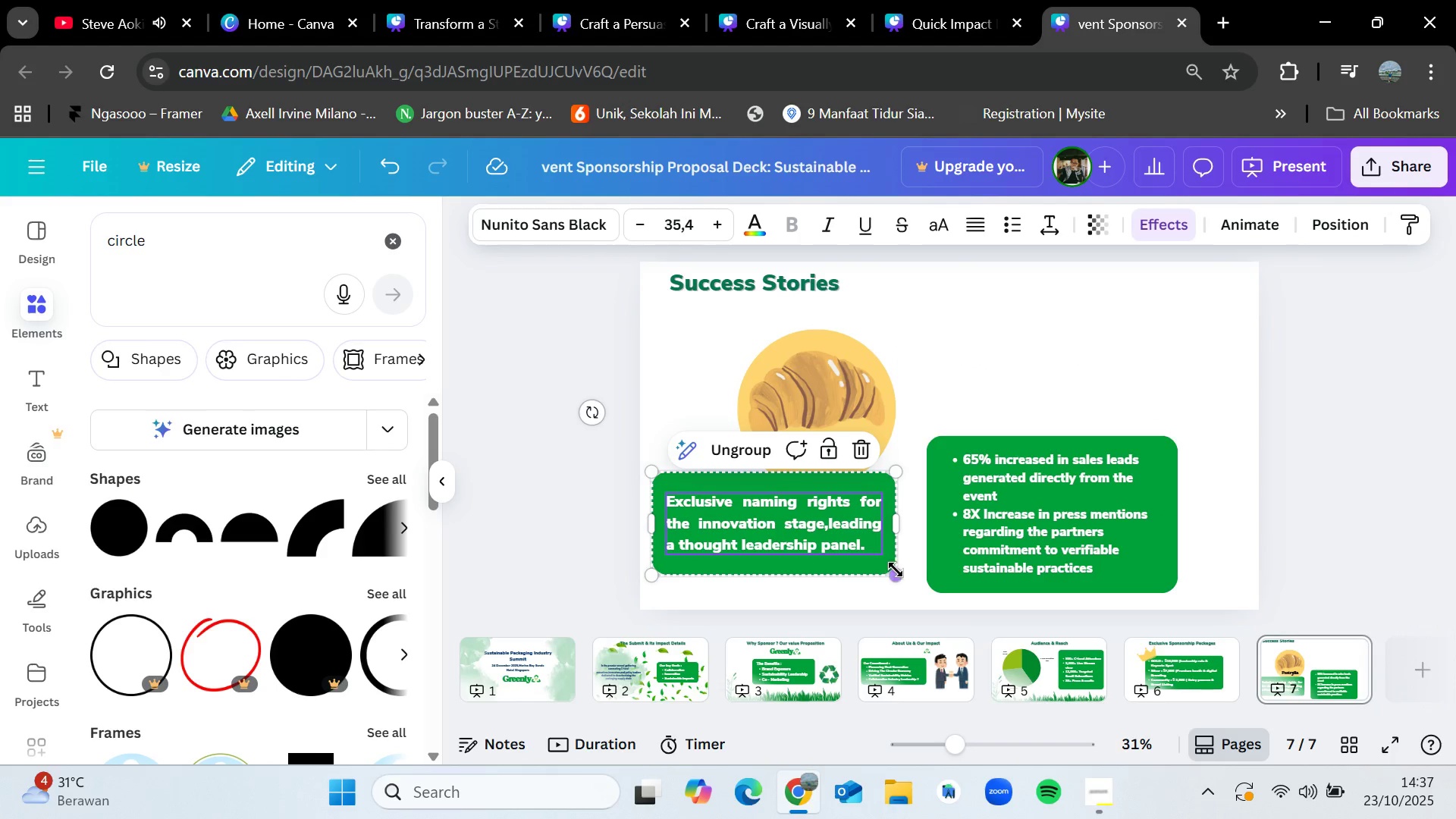 
left_click_drag(start_coordinate=[896, 569], to_coordinate=[810, 544])
 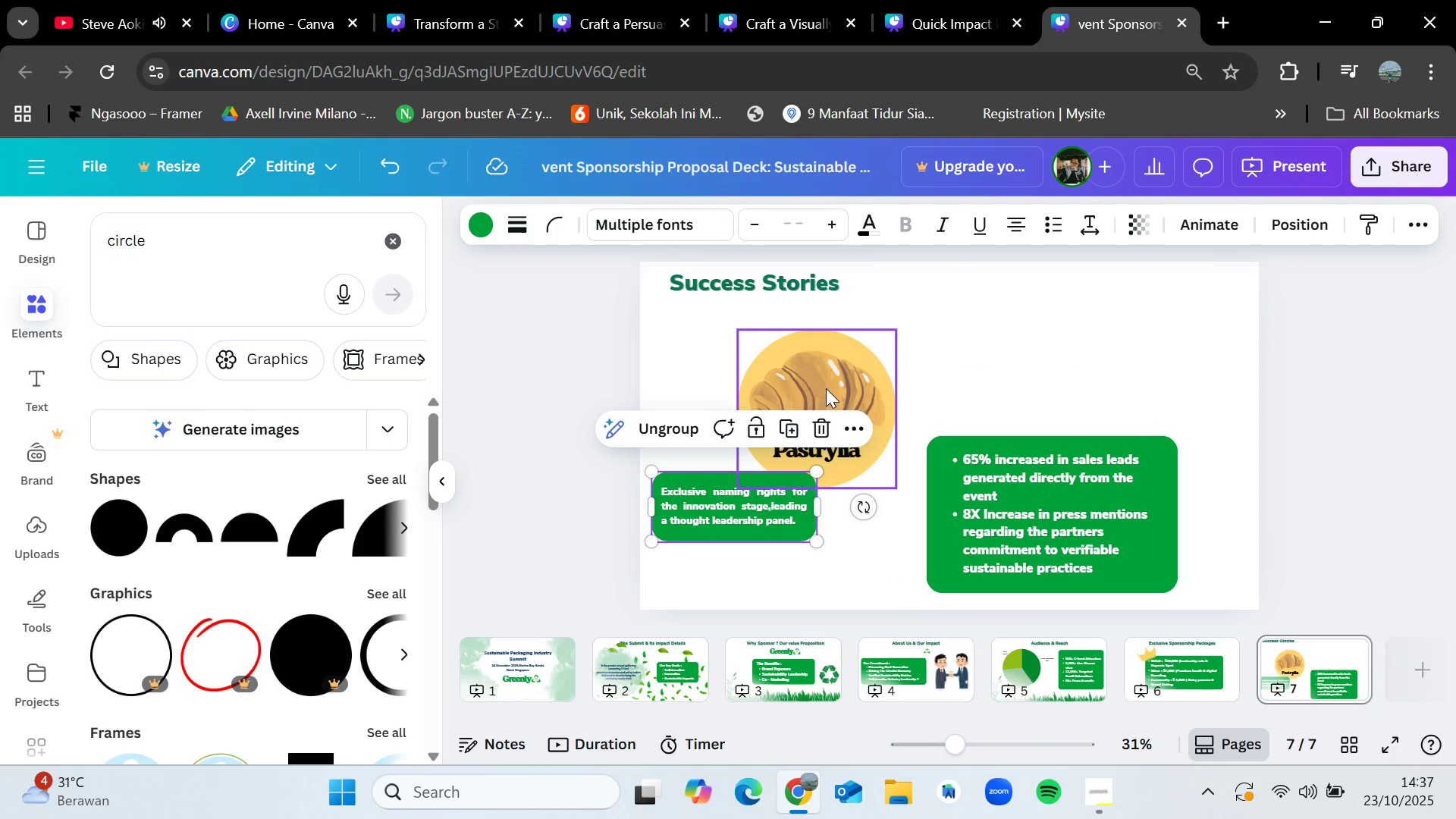 
left_click_drag(start_coordinate=[826, 388], to_coordinate=[809, 379])
 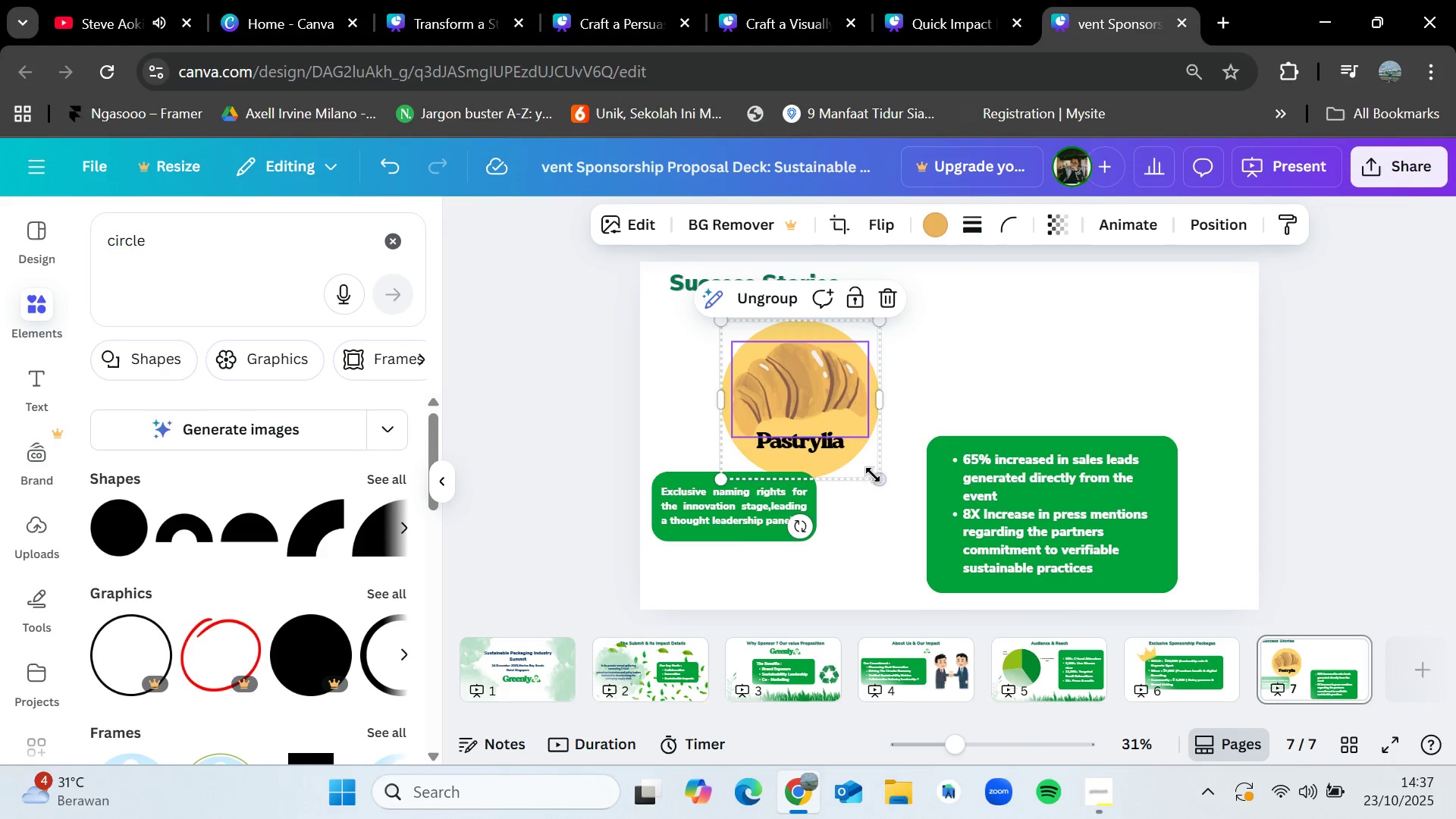 
left_click_drag(start_coordinate=[874, 477], to_coordinate=[827, 444])
 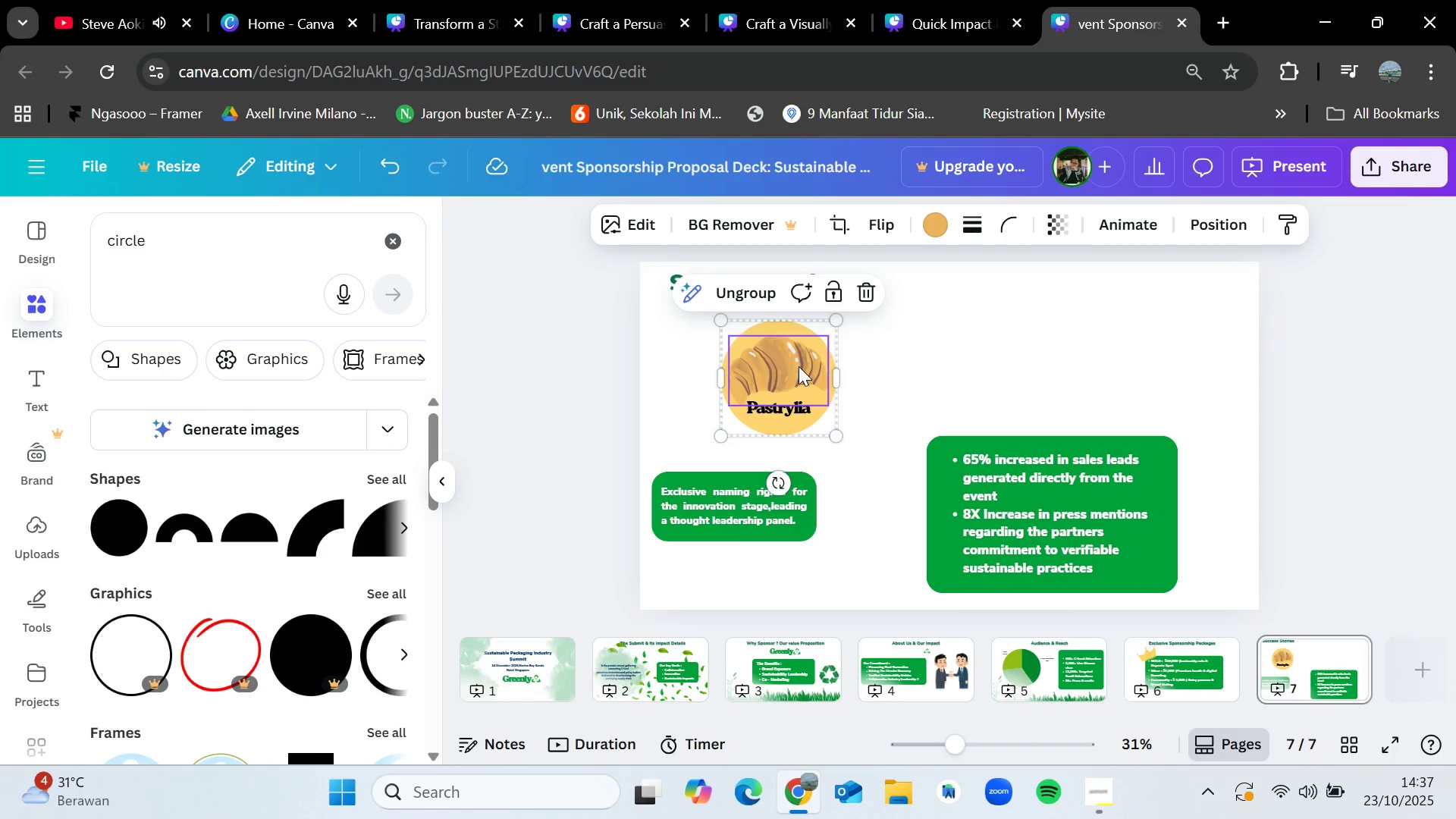 
left_click_drag(start_coordinate=[799, 367], to_coordinate=[812, 388])
 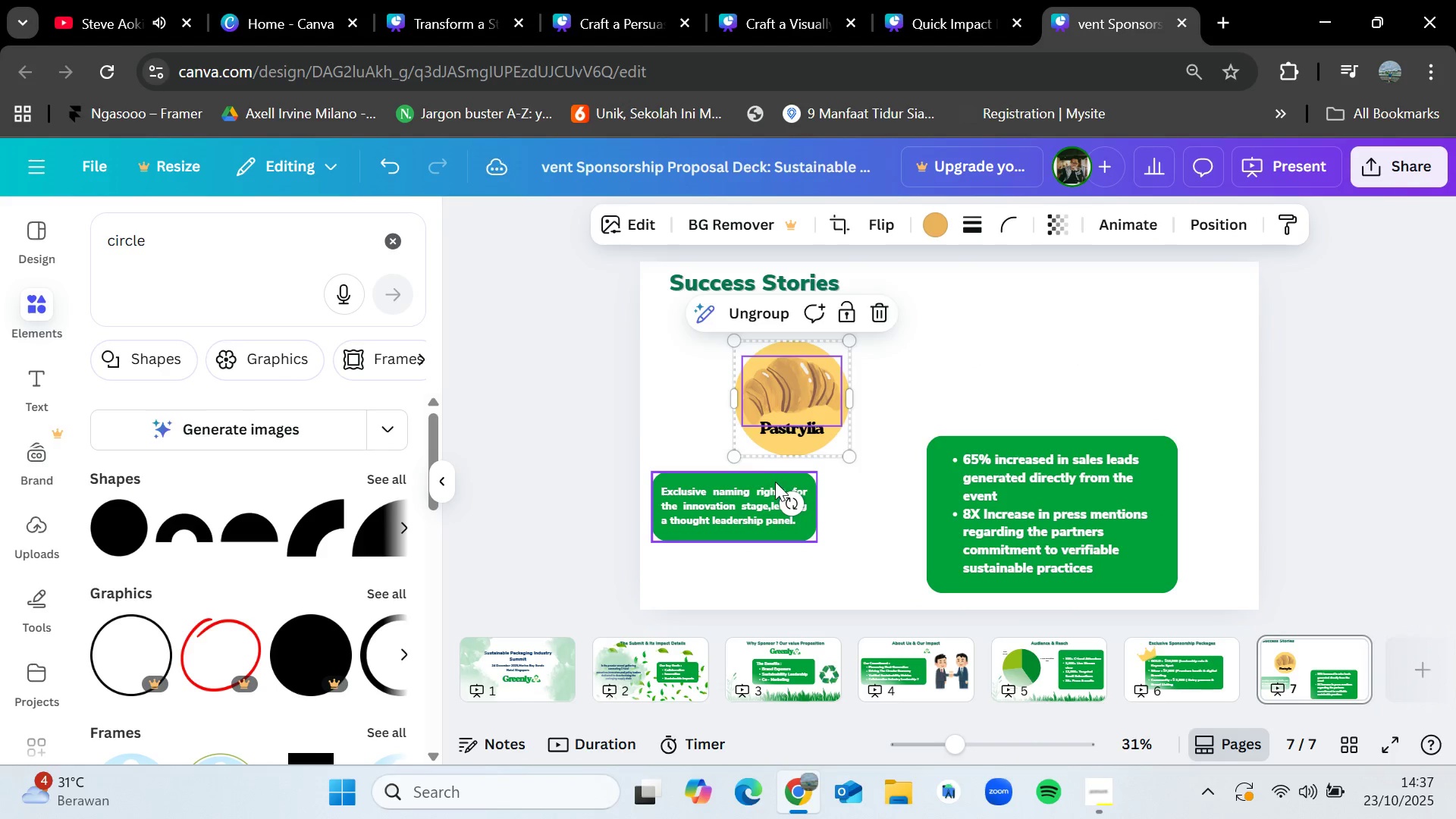 
left_click_drag(start_coordinate=[774, 485], to_coordinate=[829, 484])
 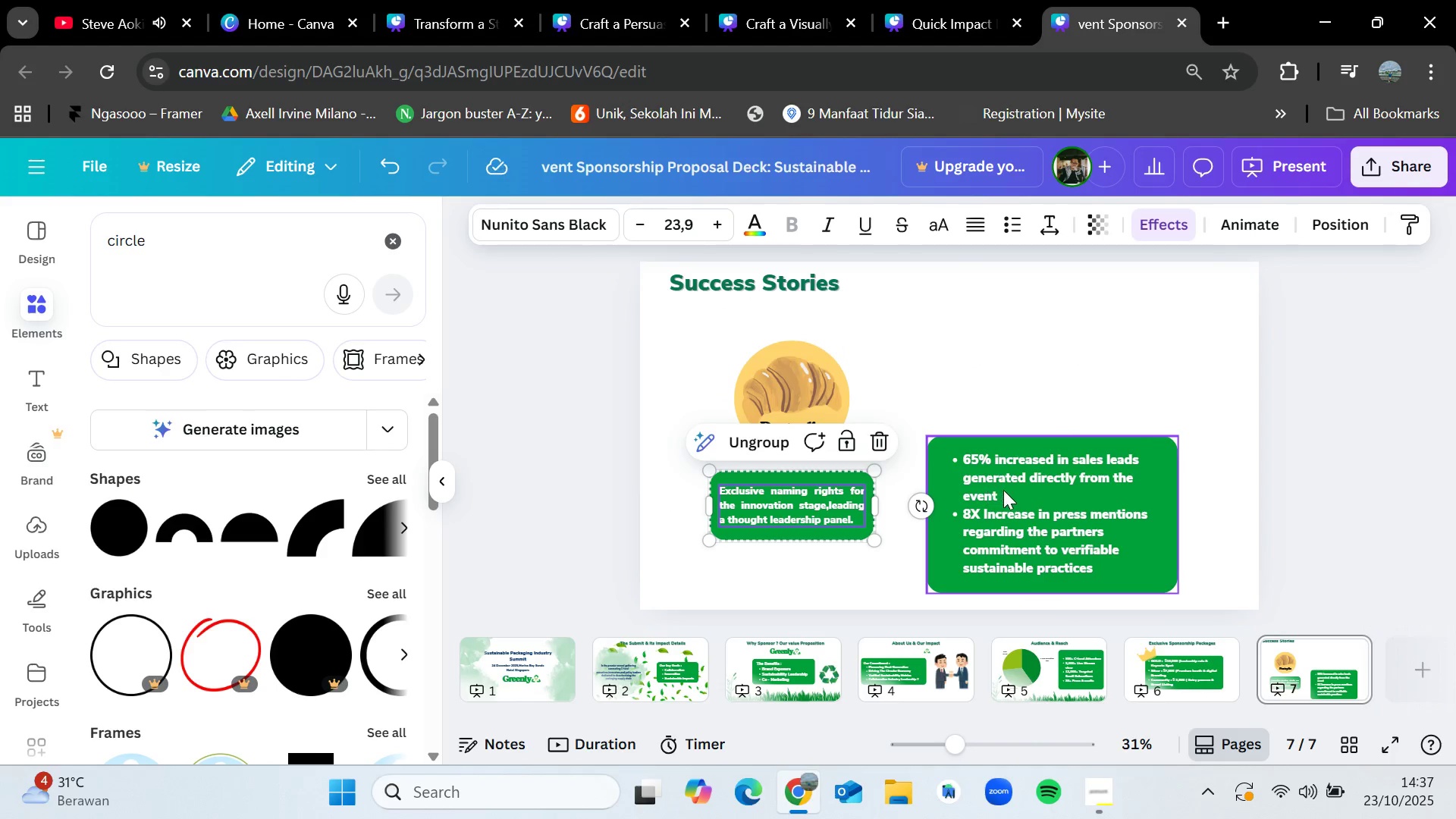 
left_click_drag(start_coordinate=[1009, 492], to_coordinate=[819, 497])
 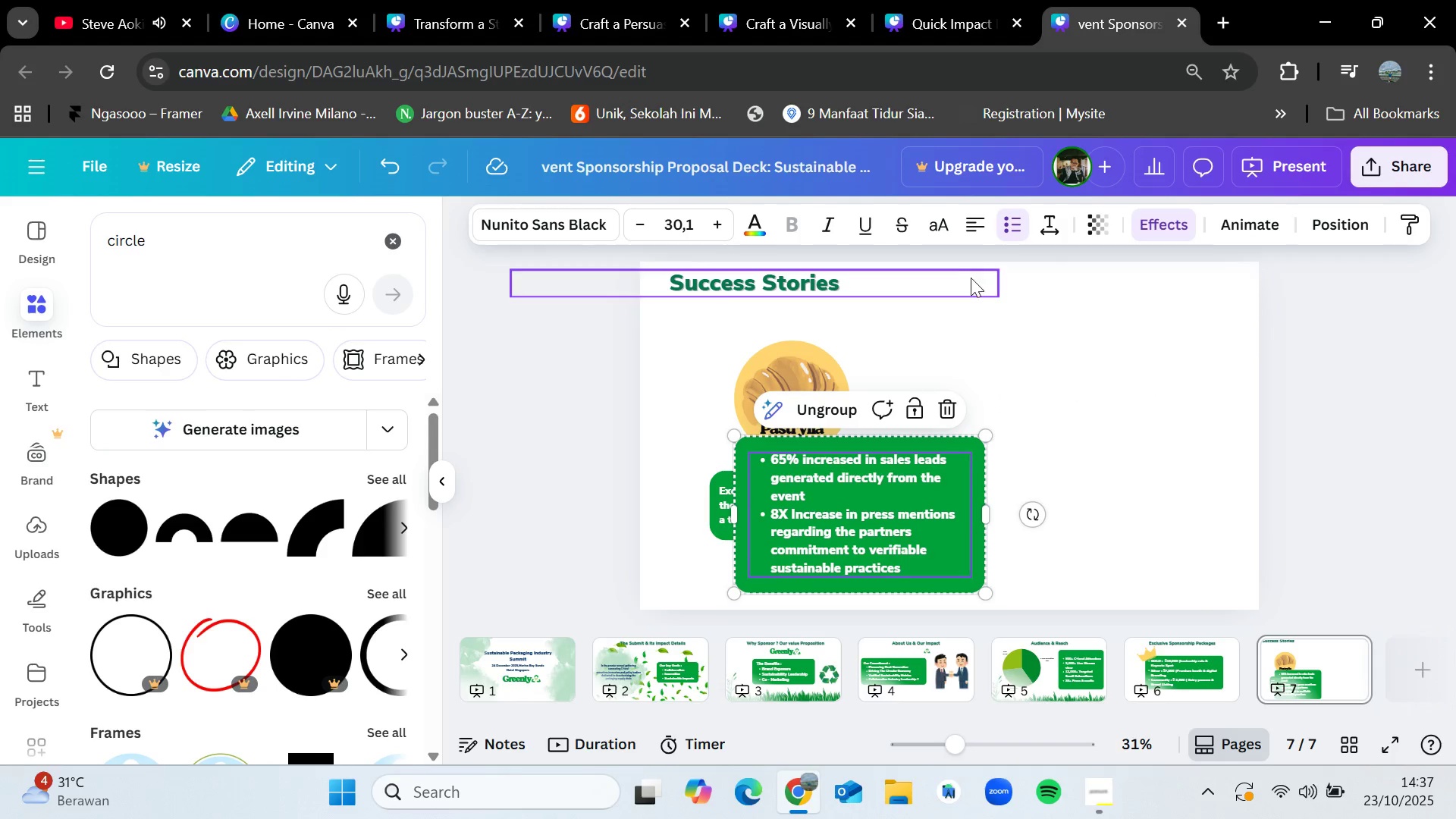 
left_click_drag(start_coordinate=[929, 499], to_coordinate=[1149, 322])
 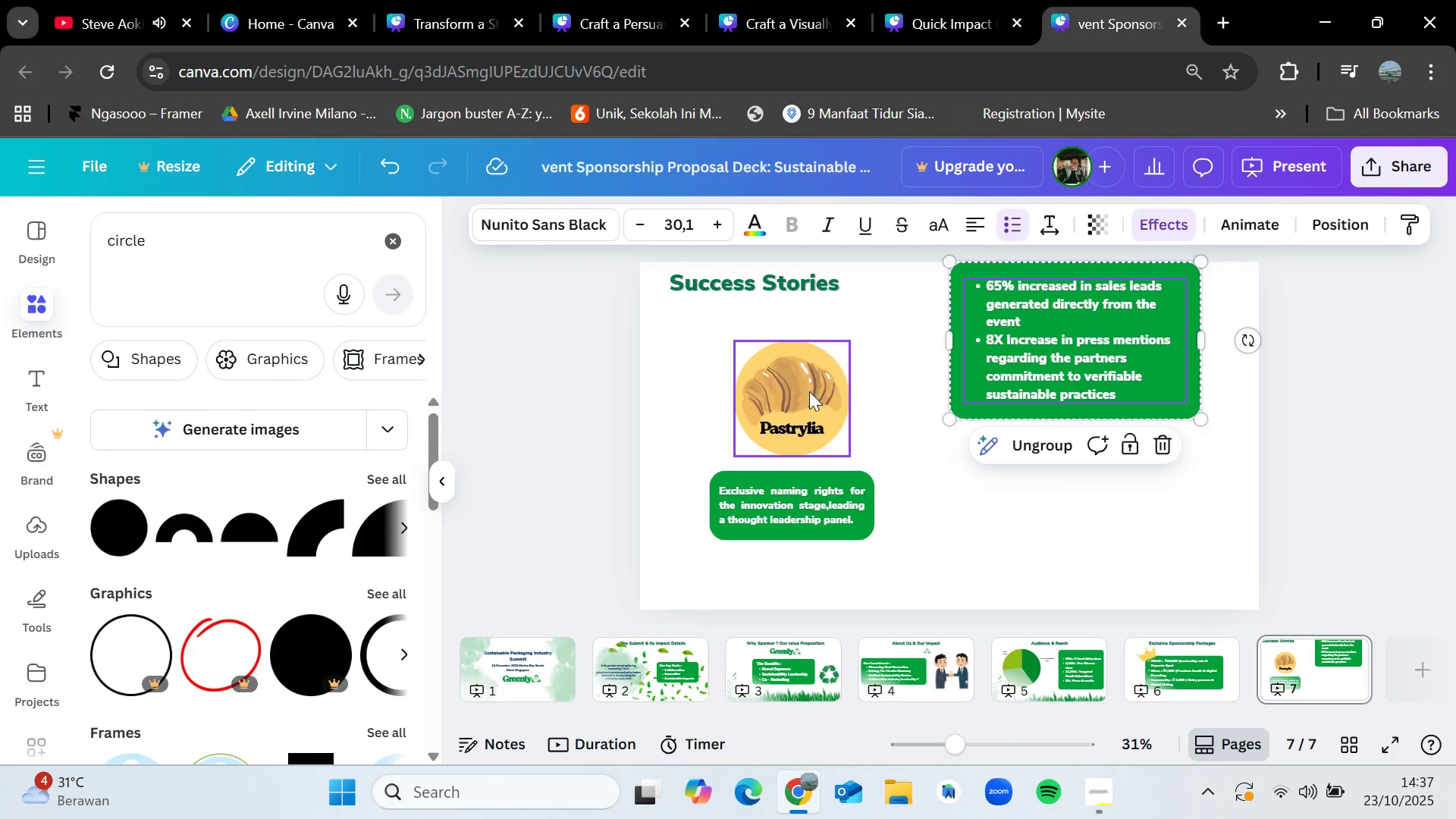 
left_click_drag(start_coordinate=[809, 391], to_coordinate=[794, 368])
 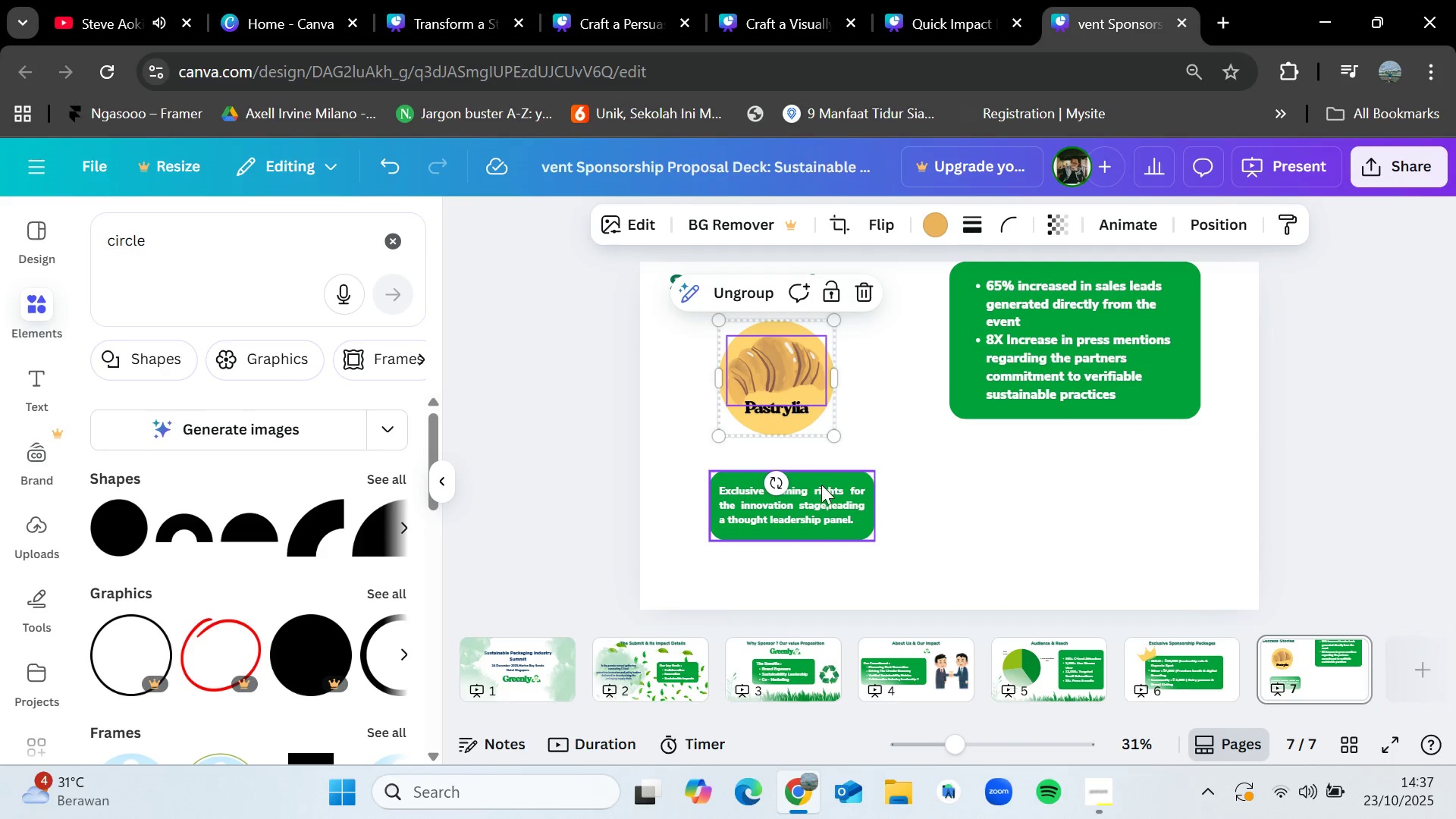 
left_click_drag(start_coordinate=[821, 494], to_coordinate=[807, 474])
 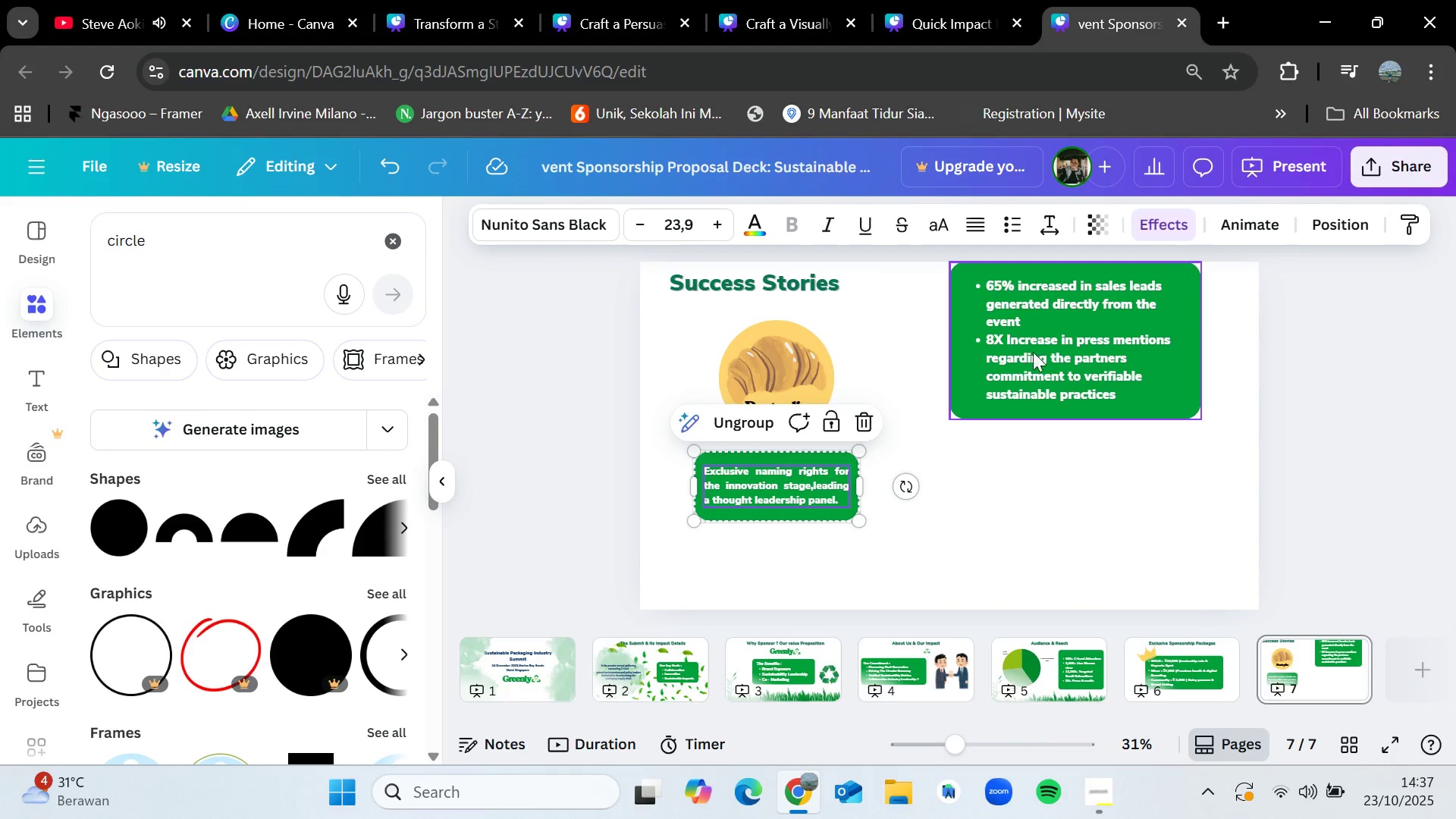 
left_click_drag(start_coordinate=[1053, 349], to_coordinate=[850, 529])
 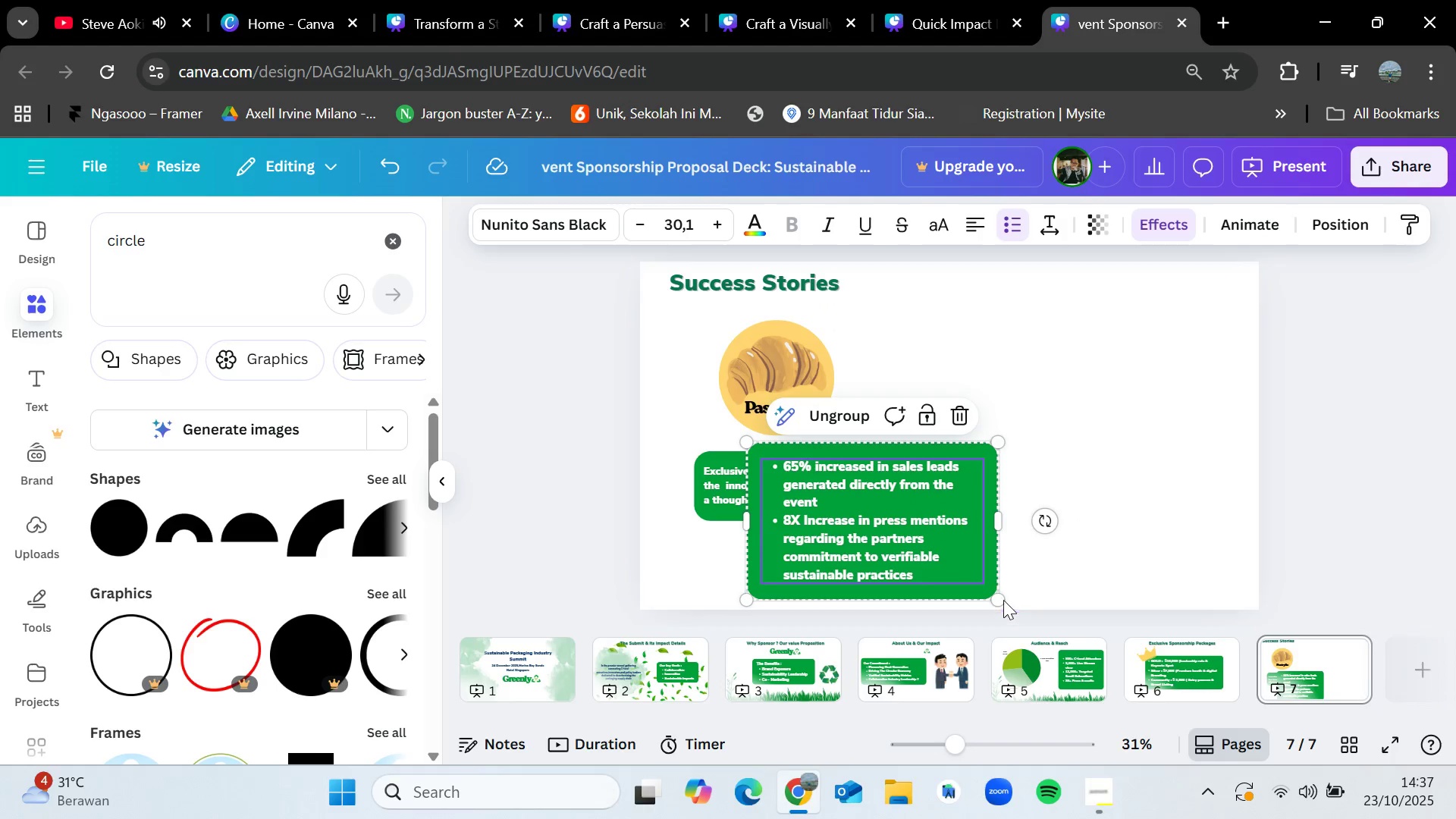 
left_click_drag(start_coordinate=[1001, 598], to_coordinate=[903, 543])
 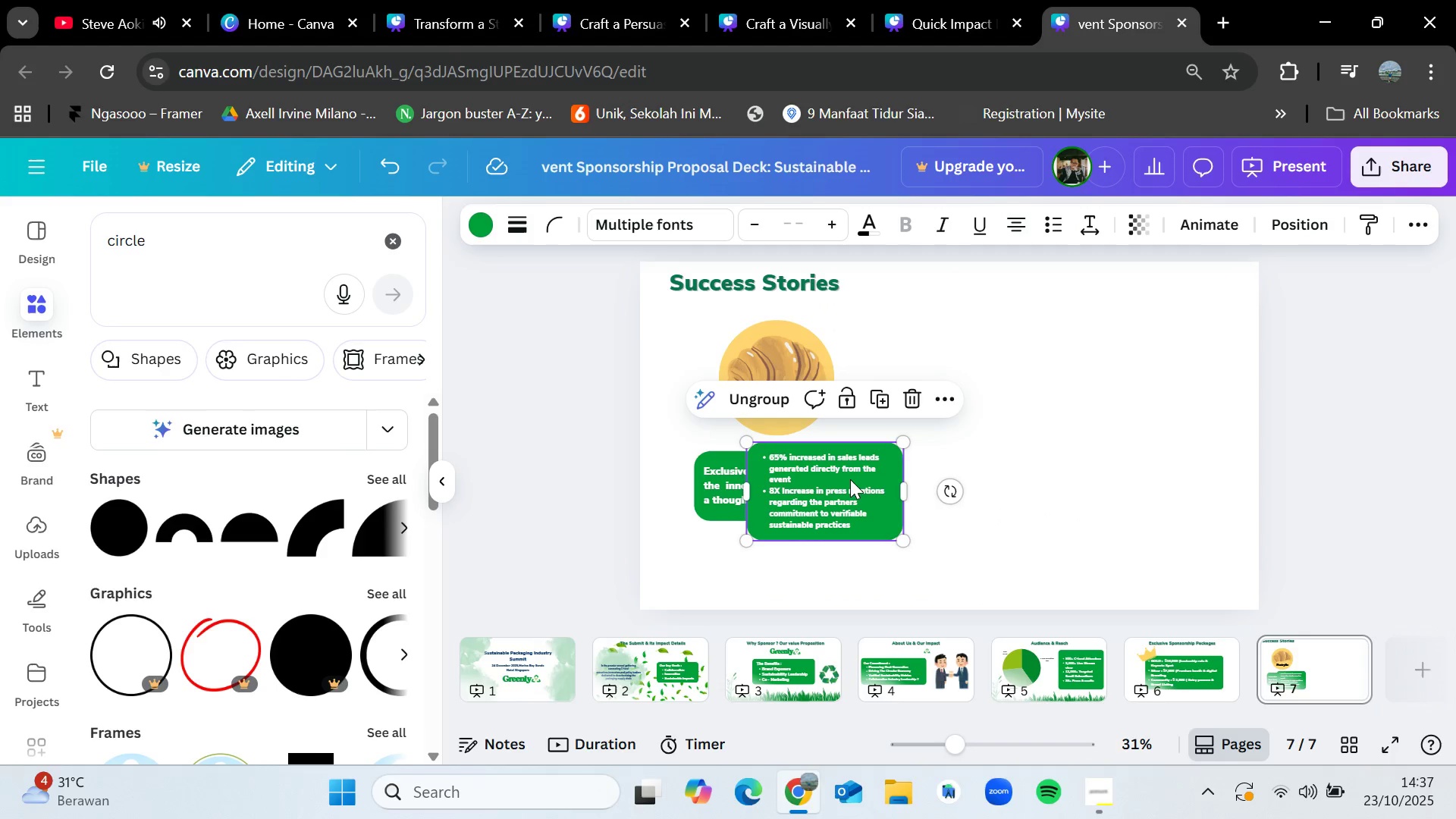 
left_click_drag(start_coordinate=[852, 478], to_coordinate=[811, 553])
 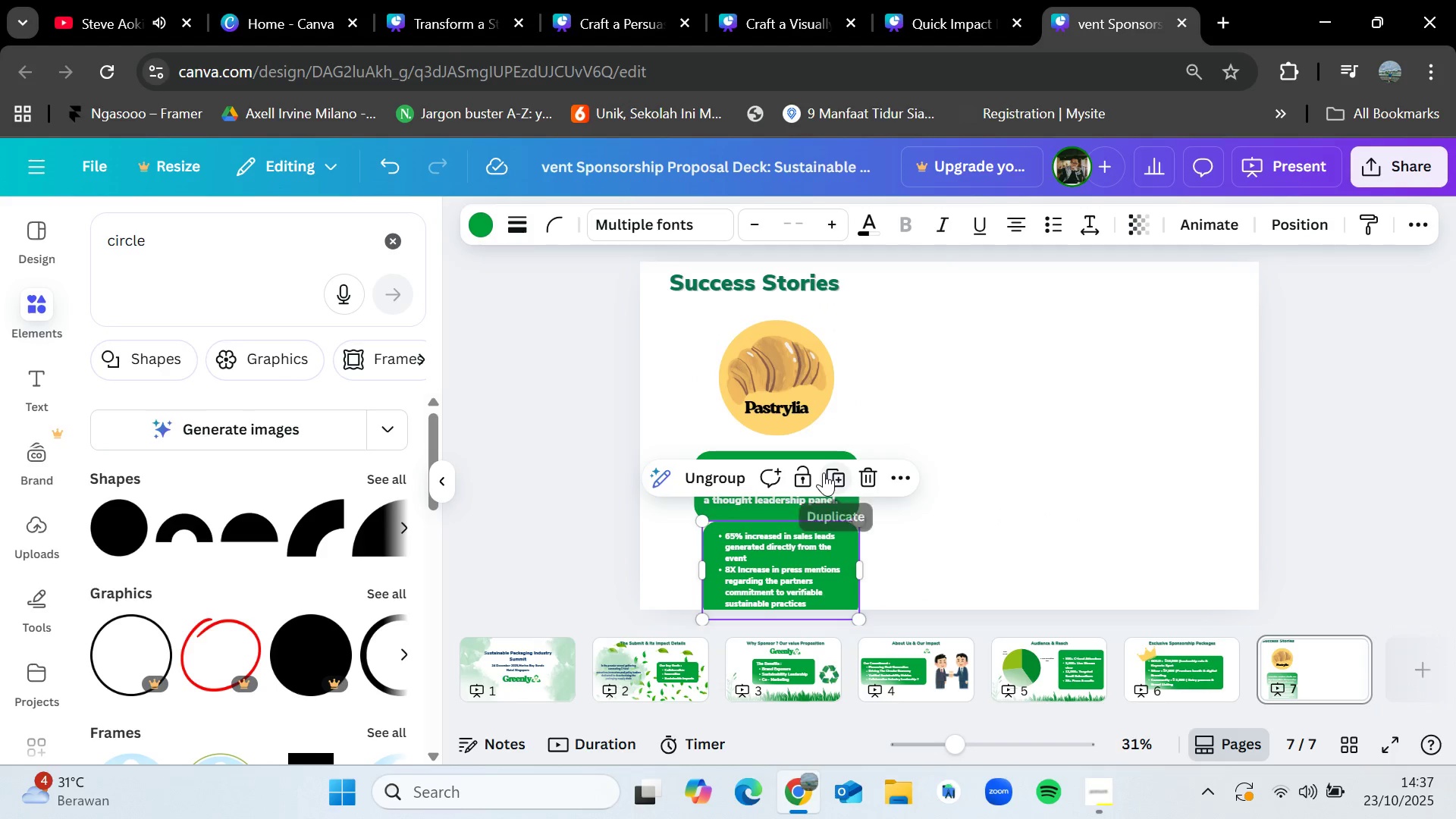 
left_click([916, 469])
 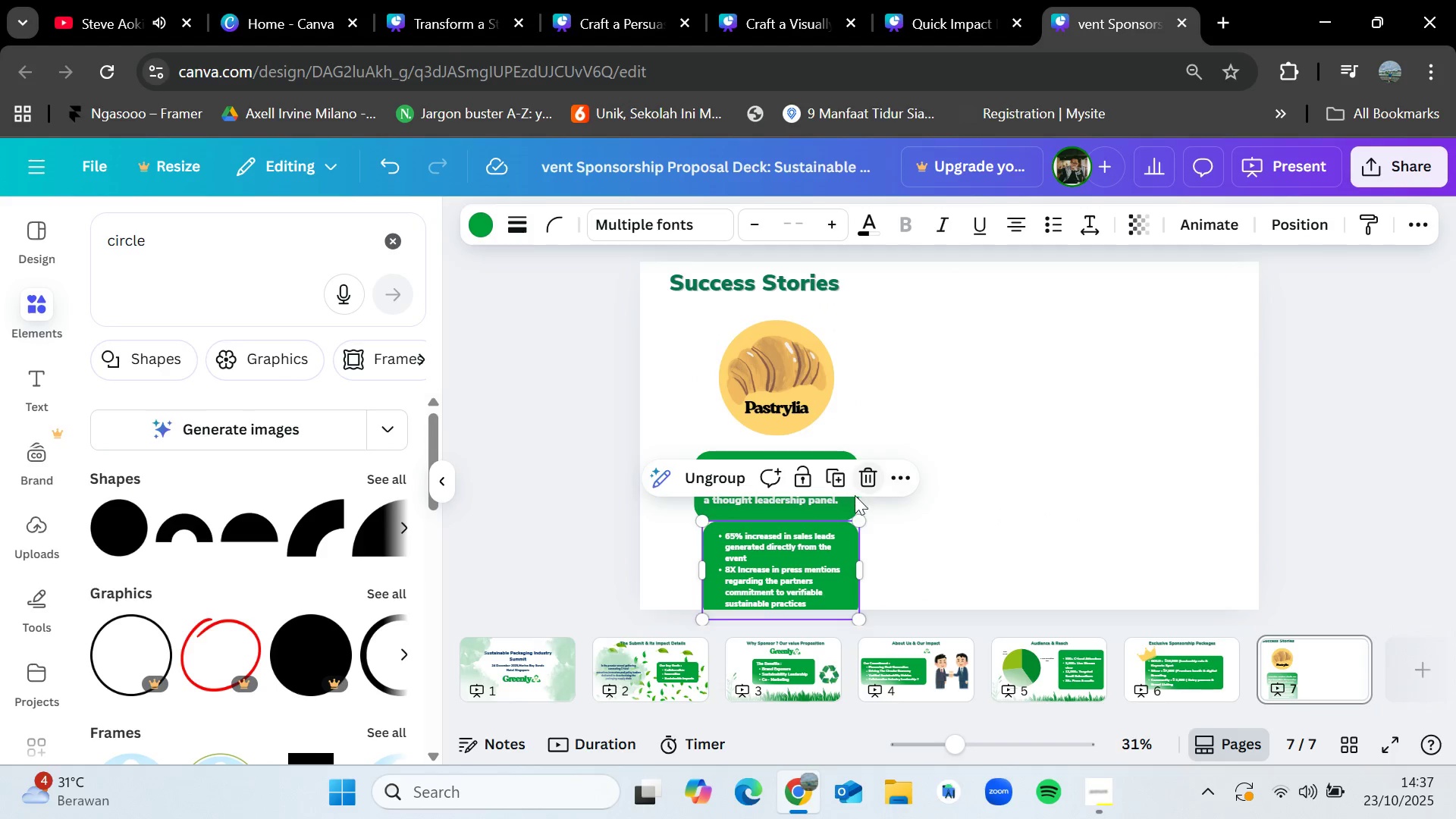 
left_click([1009, 482])
 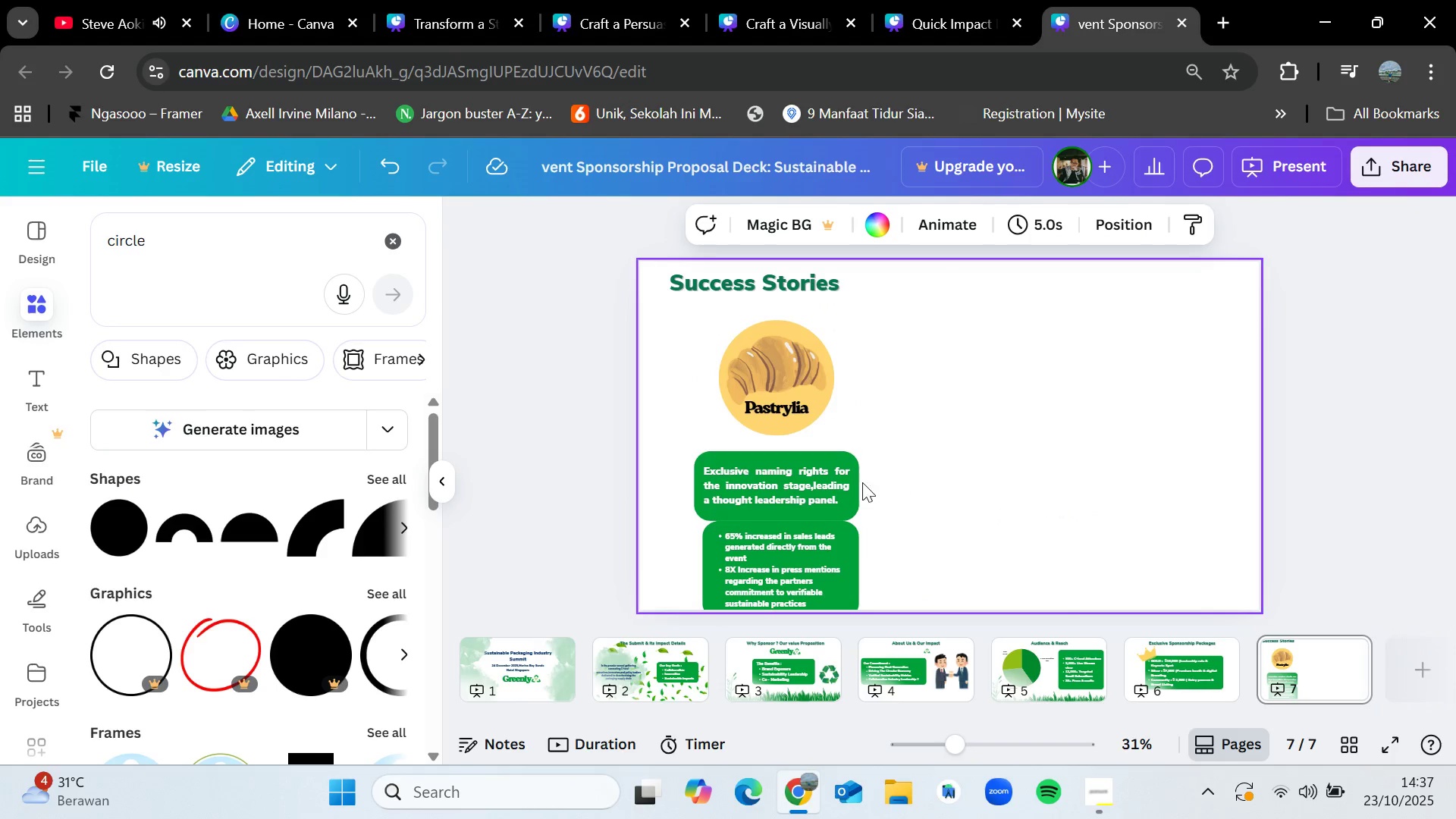 
left_click_drag(start_coordinate=[839, 483], to_coordinate=[841, 474])
 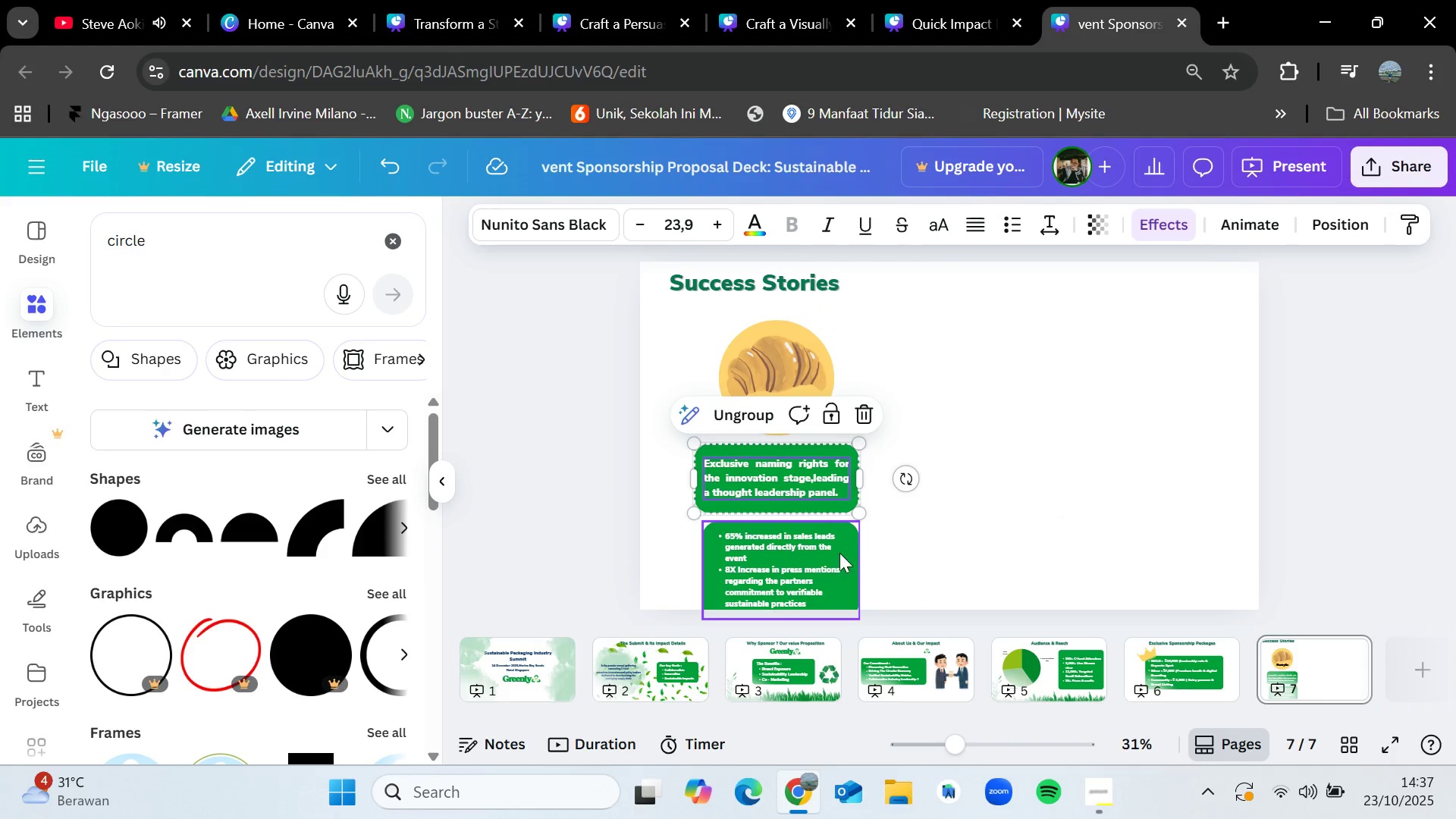 
left_click_drag(start_coordinate=[839, 554], to_coordinate=[839, 545])
 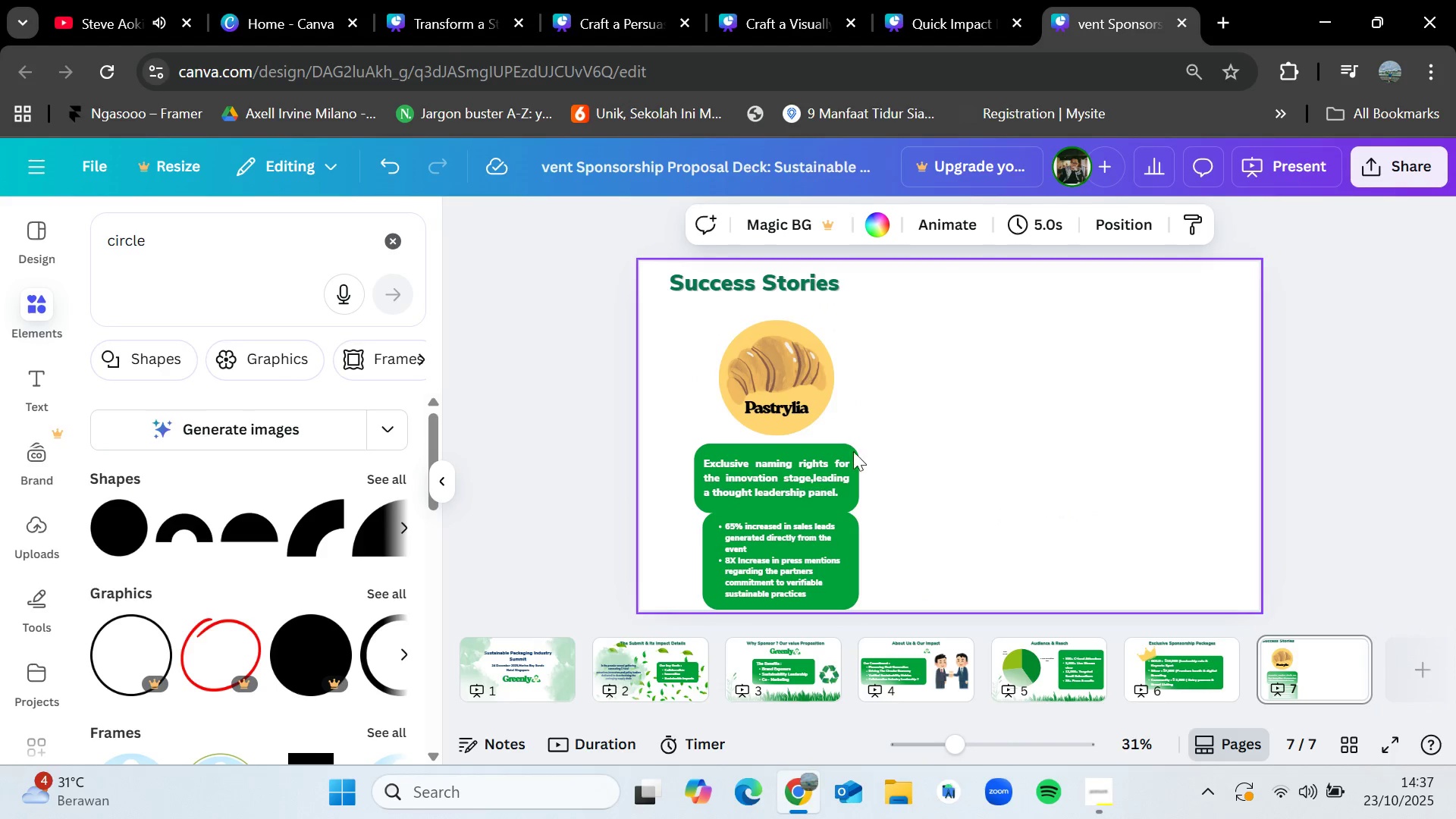 
left_click_drag(start_coordinate=[830, 462], to_coordinate=[808, 455])
 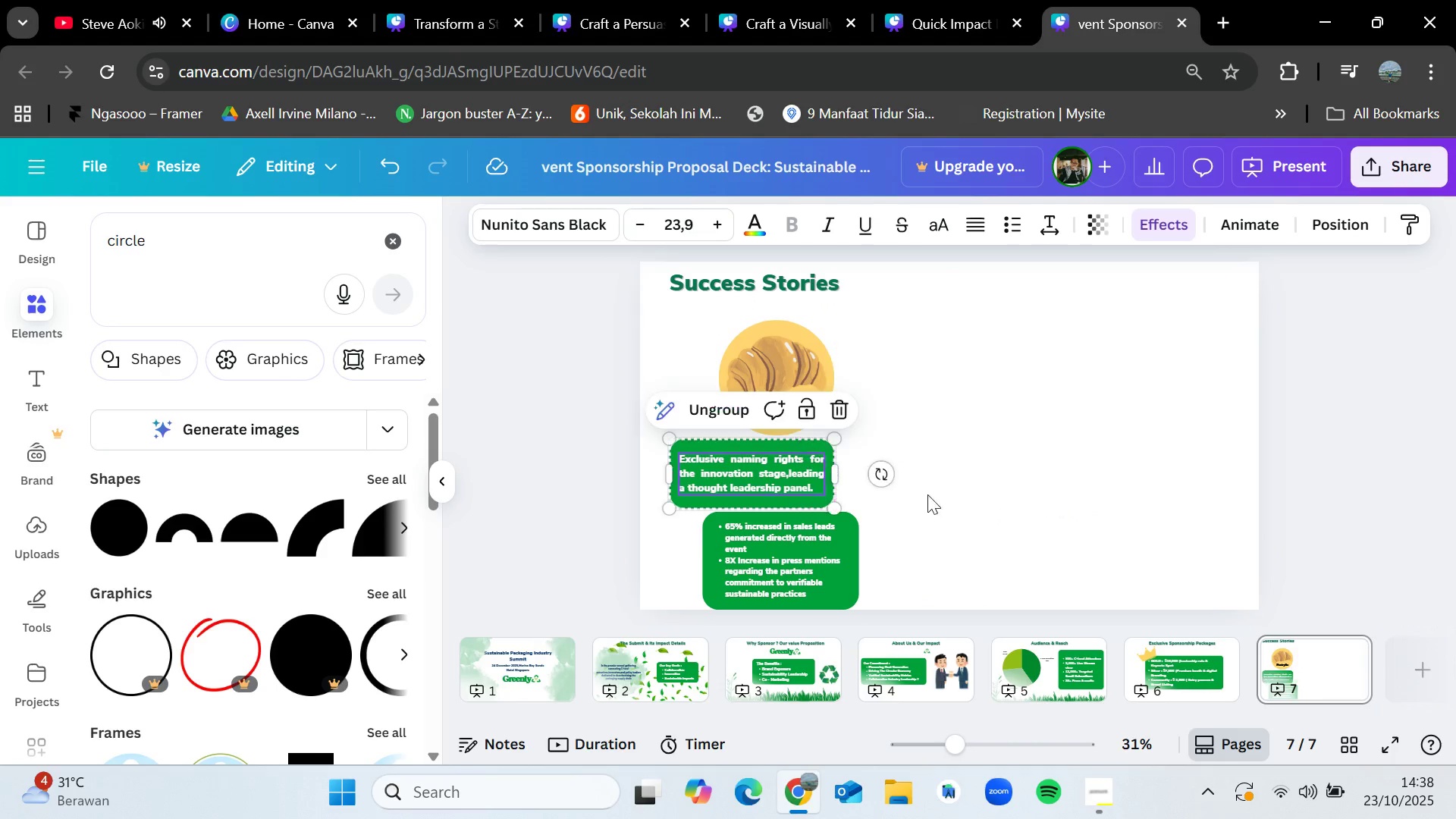 
left_click([936, 496])
 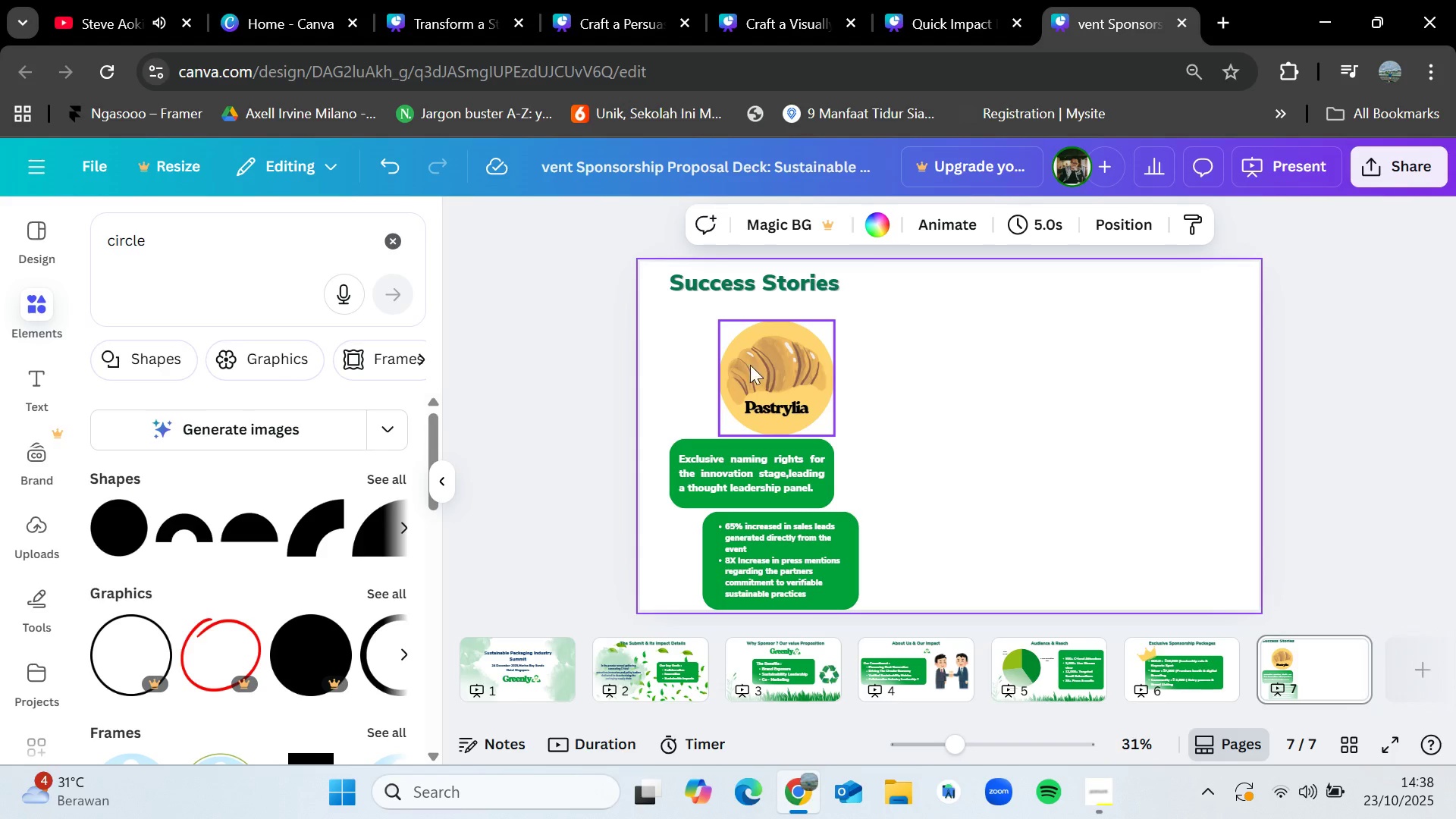 
left_click_drag(start_coordinate=[702, 331], to_coordinate=[897, 619])
 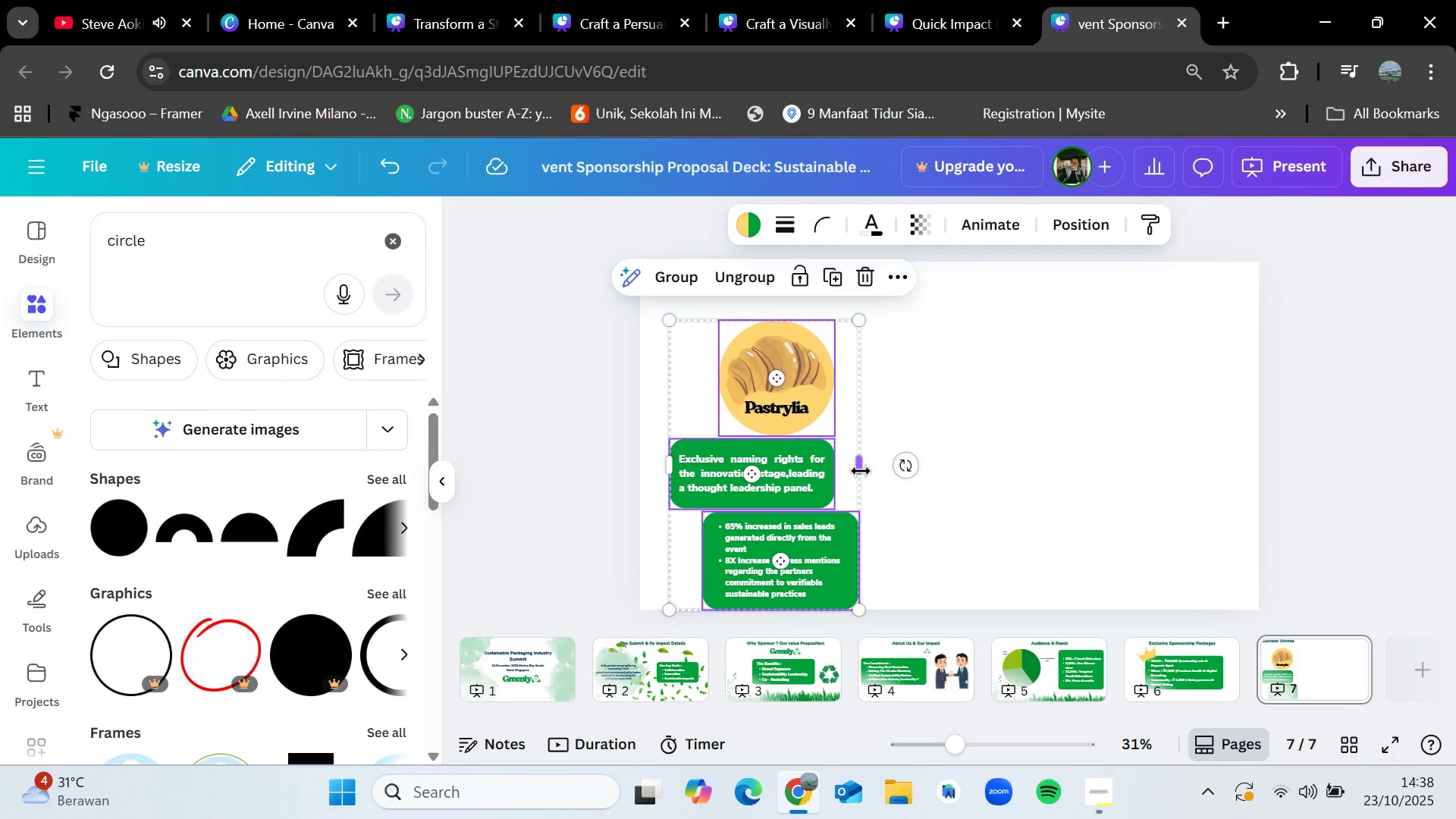 
left_click_drag(start_coordinate=[859, 469], to_coordinate=[866, 472])
 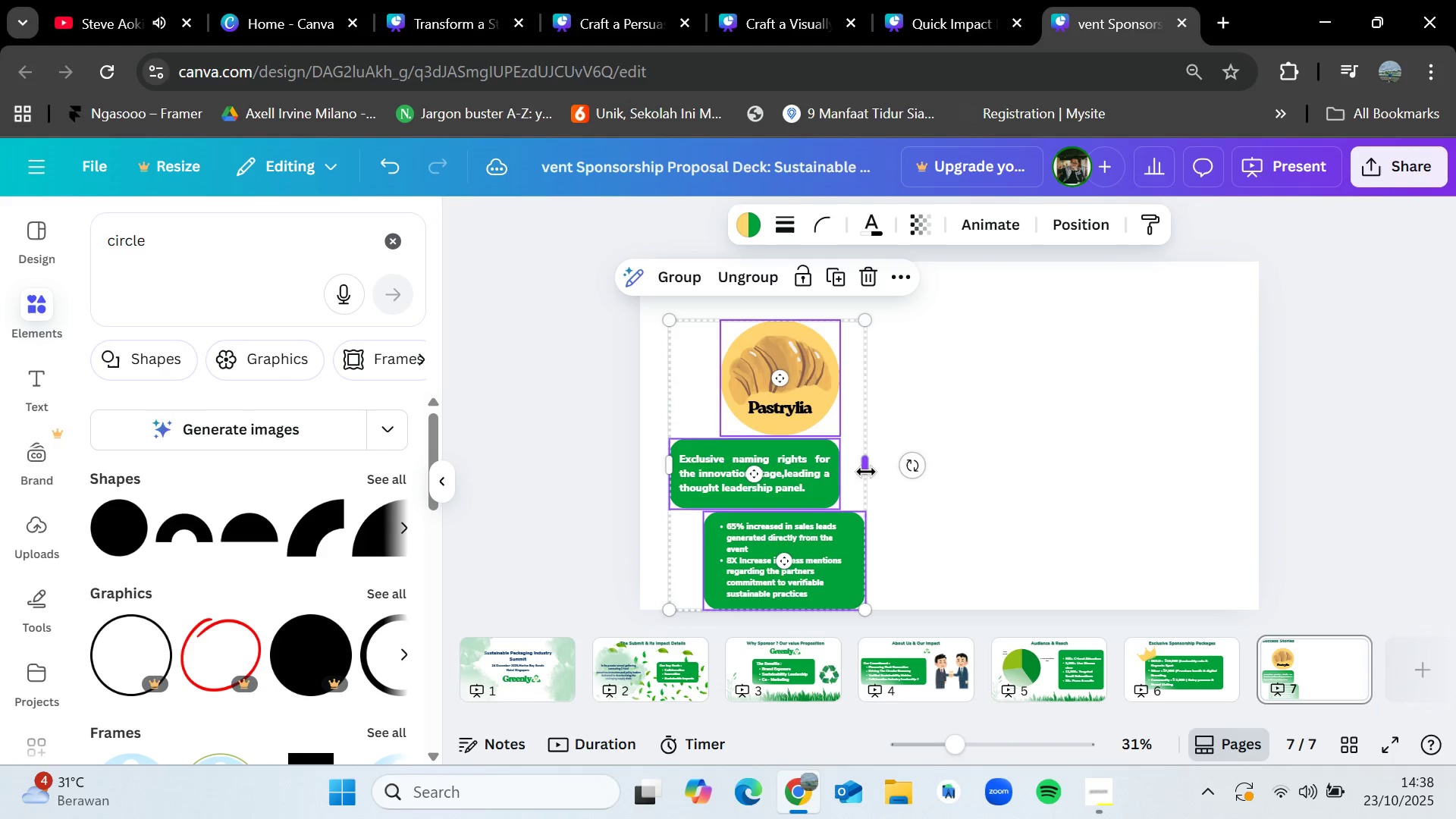 
key(Control+Z)
 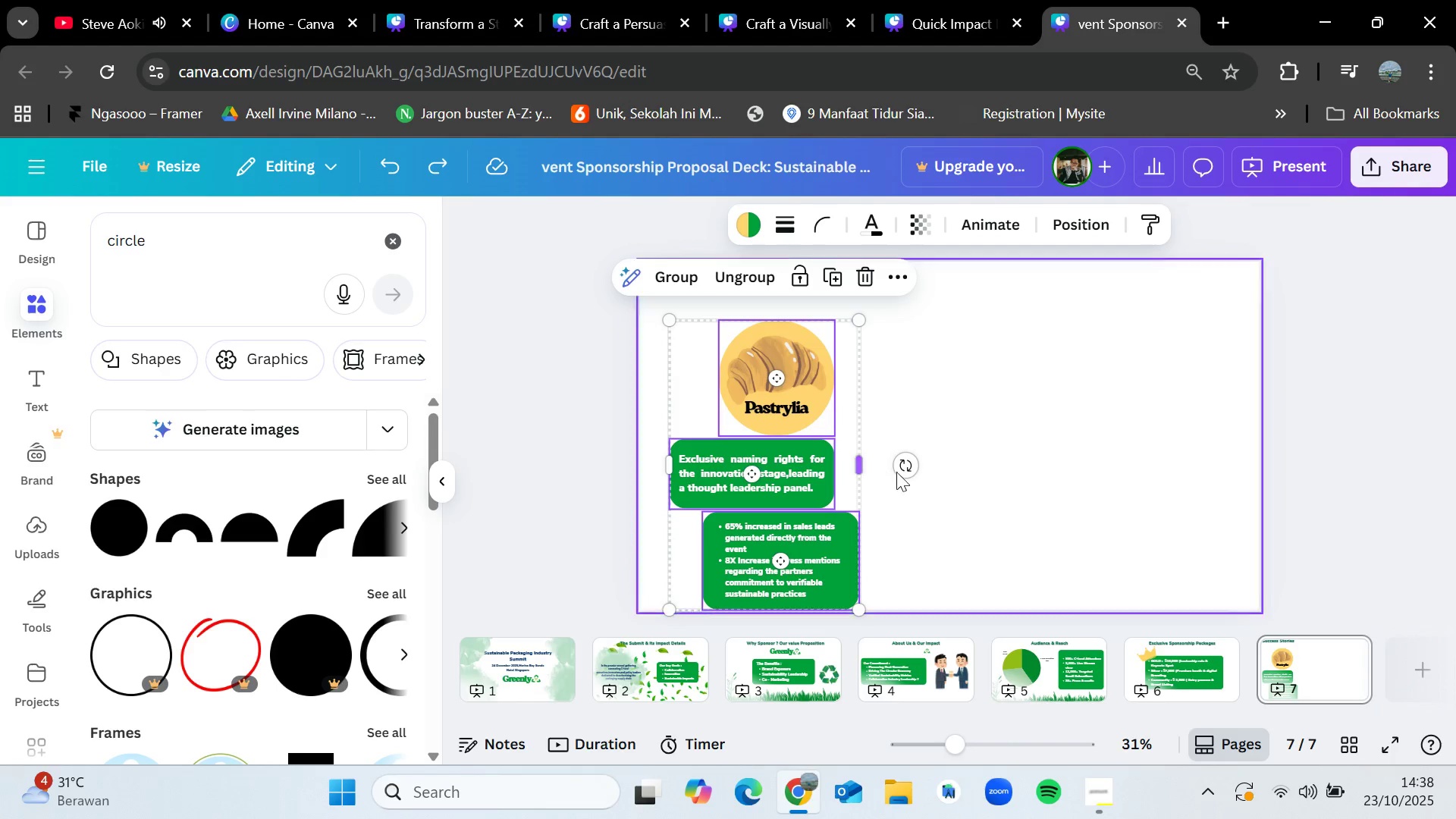 
left_click([1041, 460])
 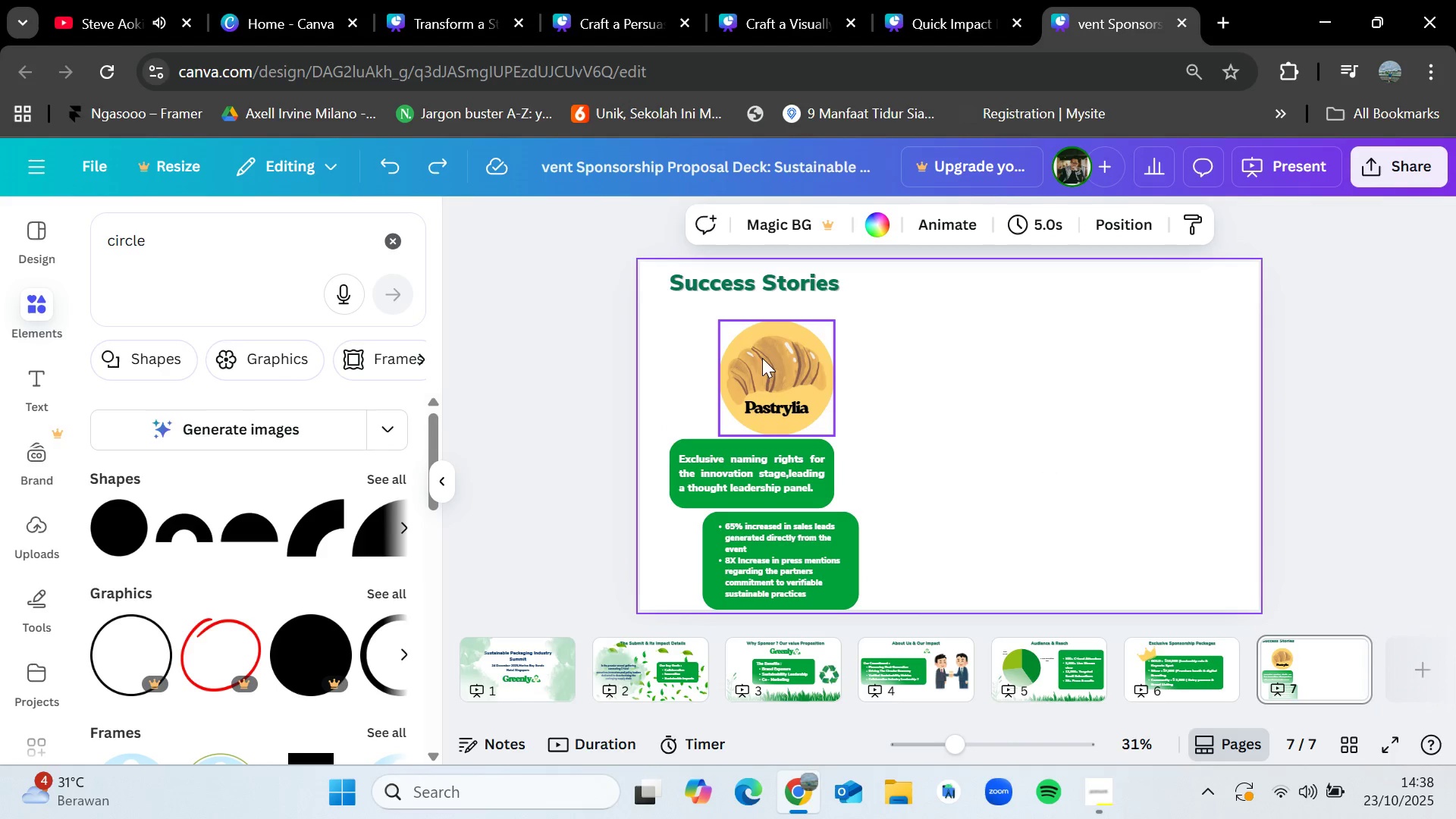 
left_click_drag(start_coordinate=[711, 315], to_coordinate=[899, 620])
 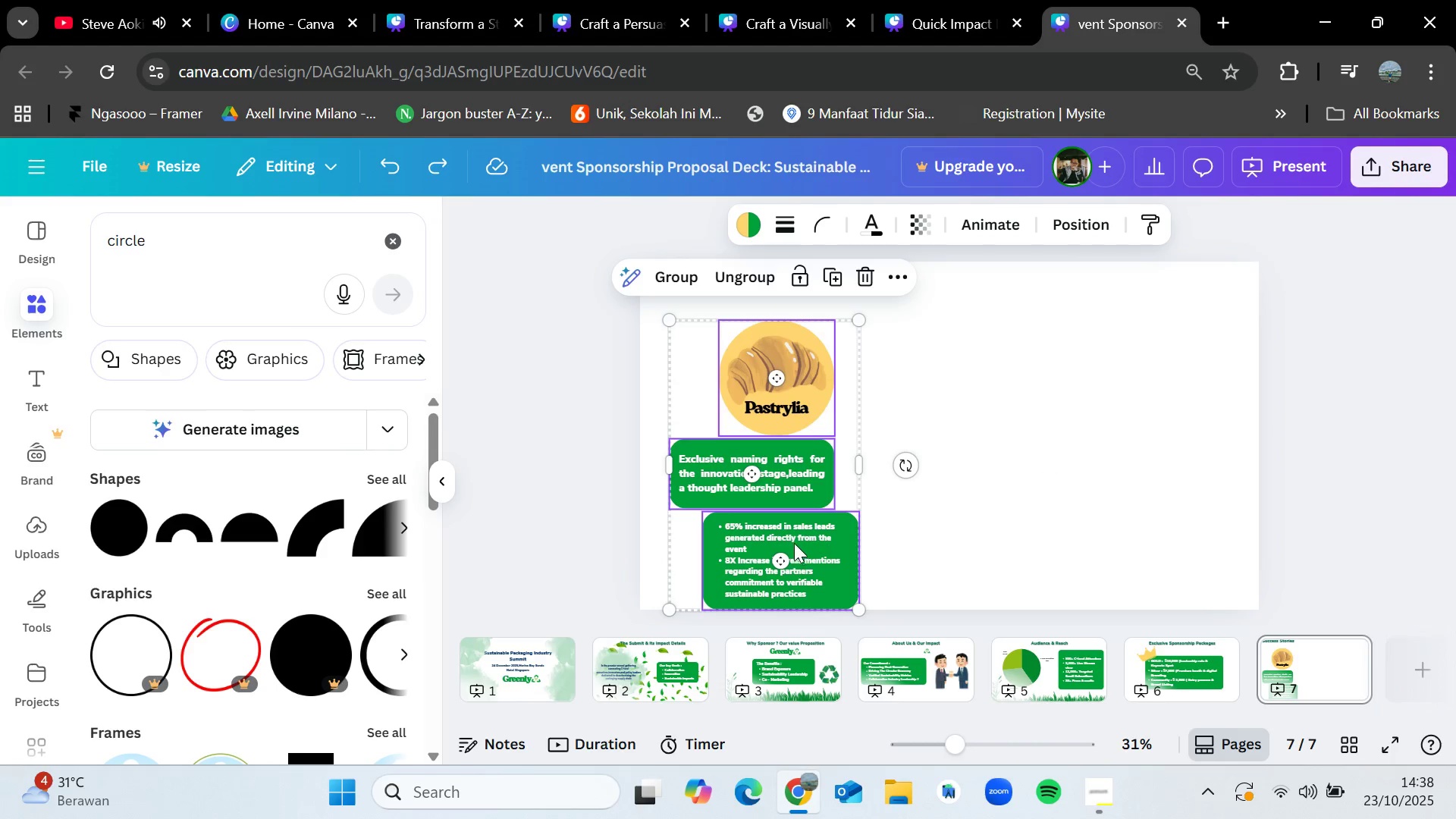 
left_click_drag(start_coordinate=[792, 541], to_coordinate=[821, 528])
 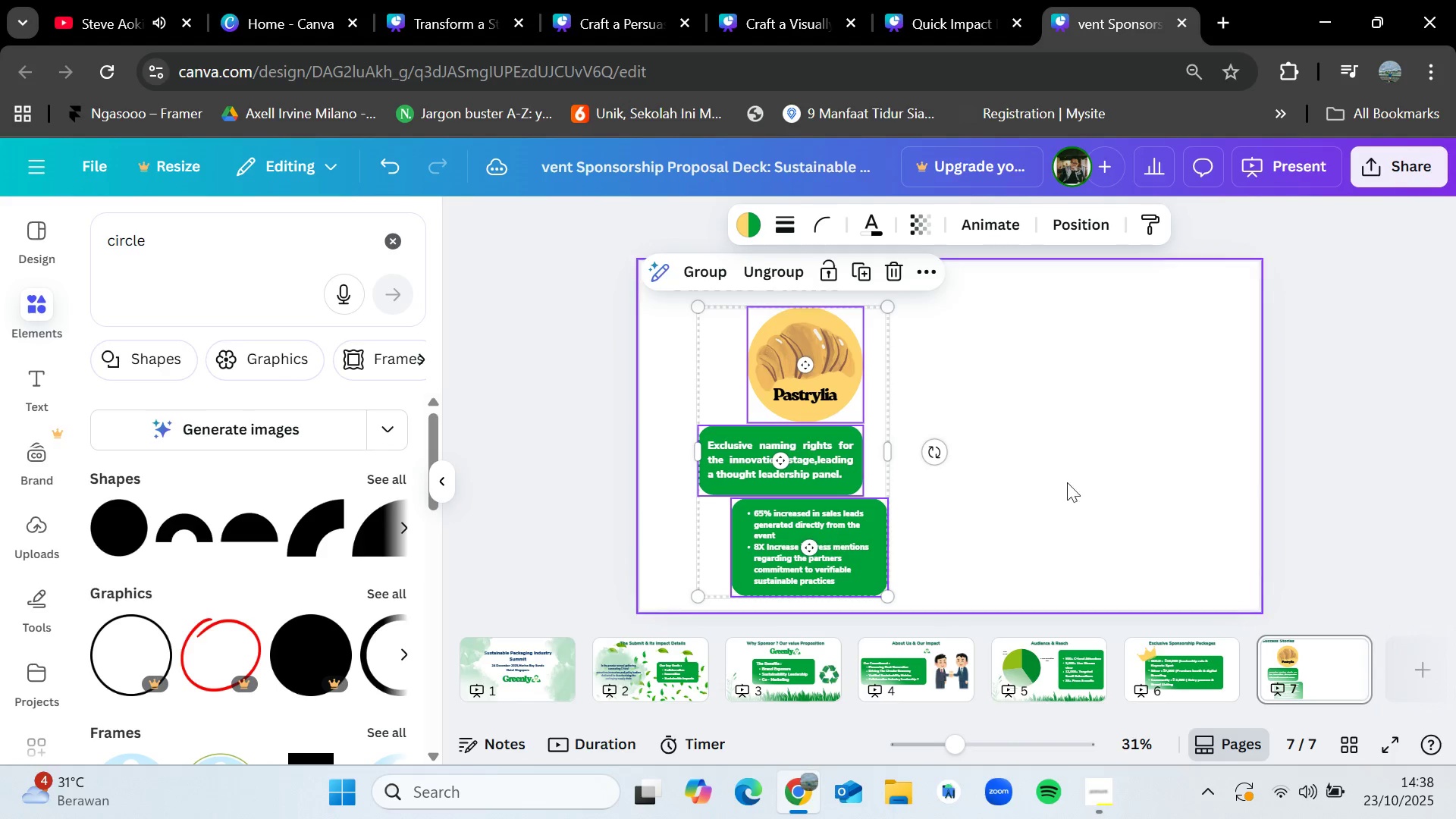 
left_click([1200, 464])
 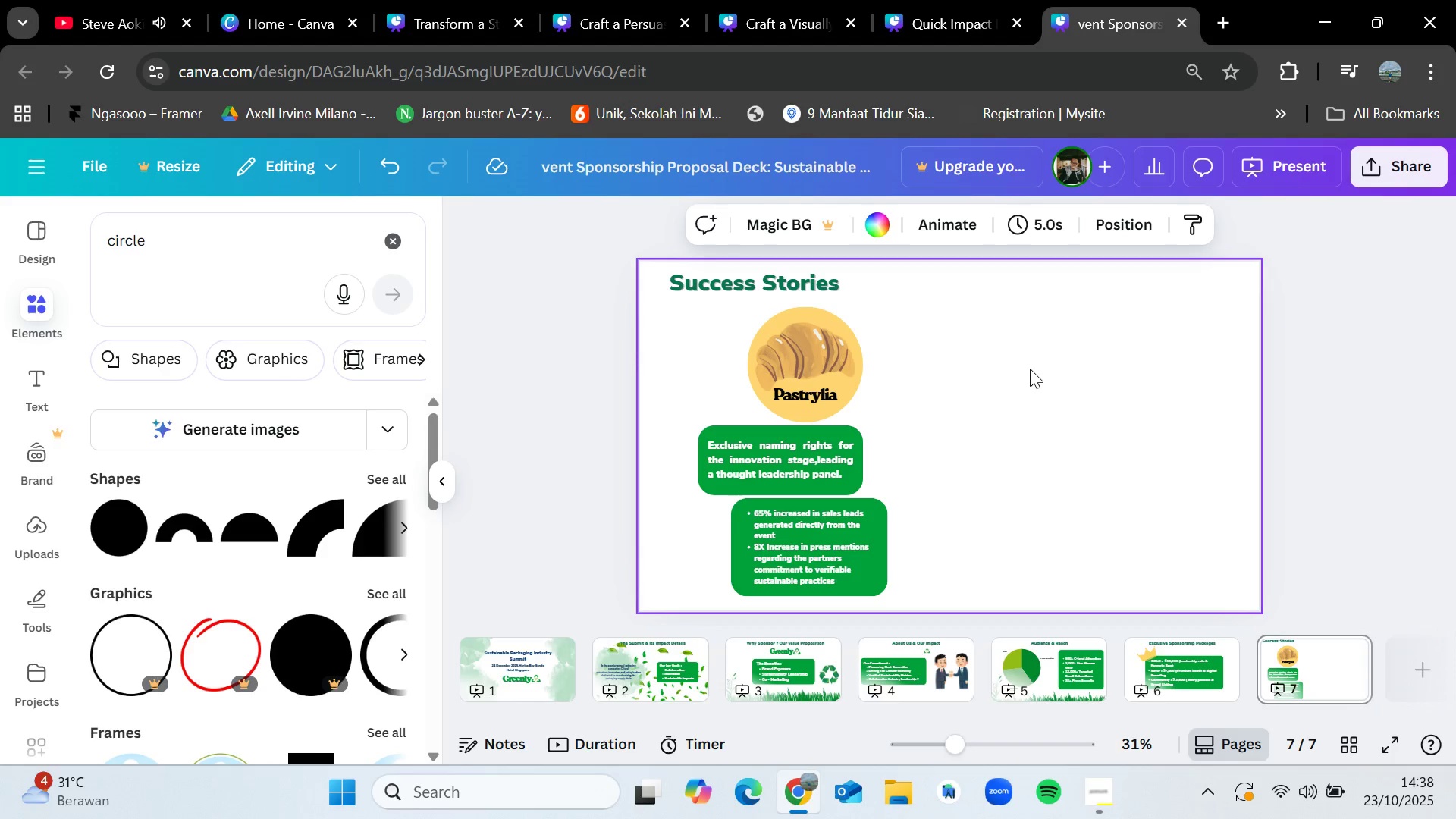 
wait(5.13)
 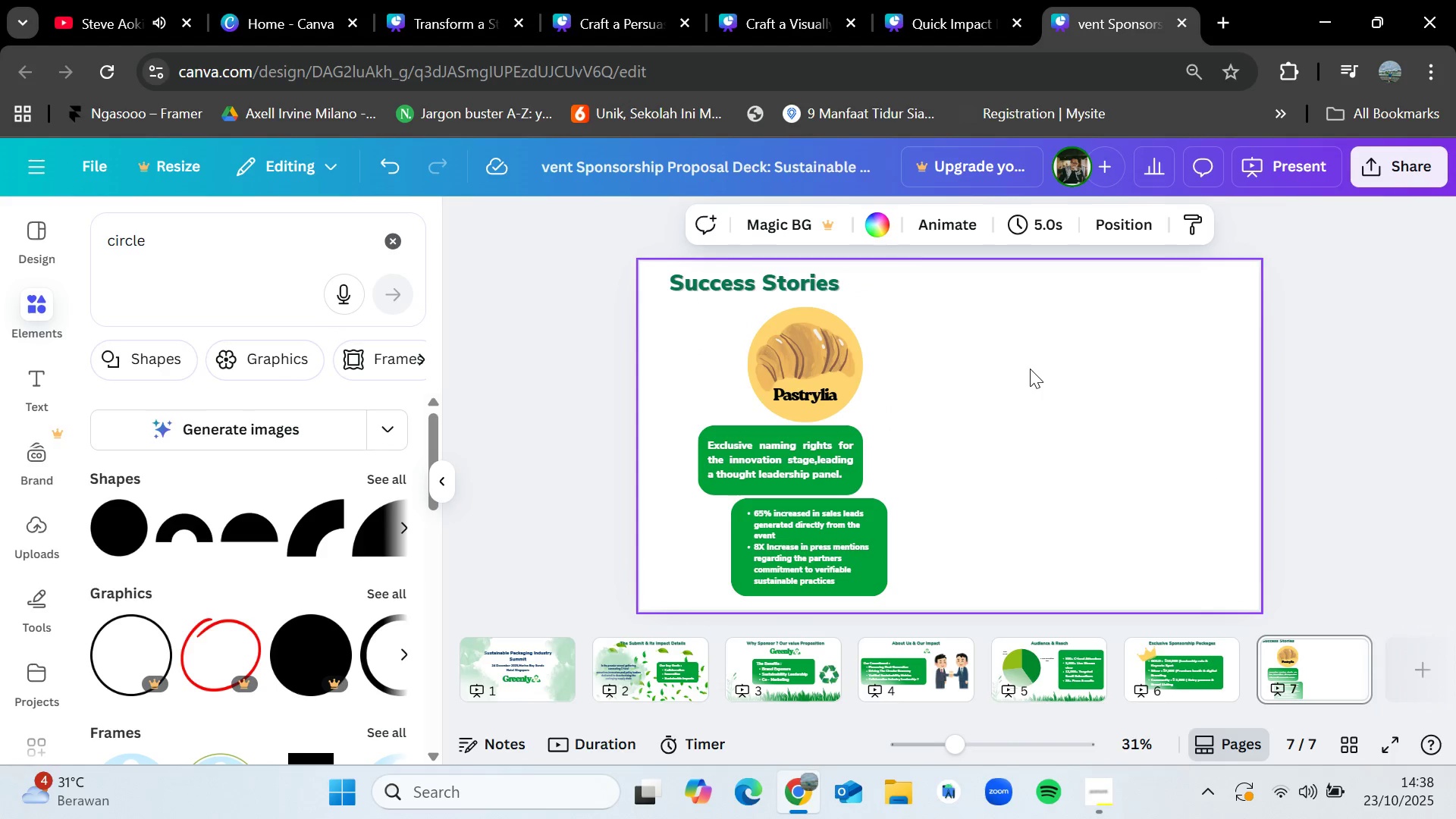 
left_click_drag(start_coordinate=[691, 336], to_coordinate=[904, 587])
 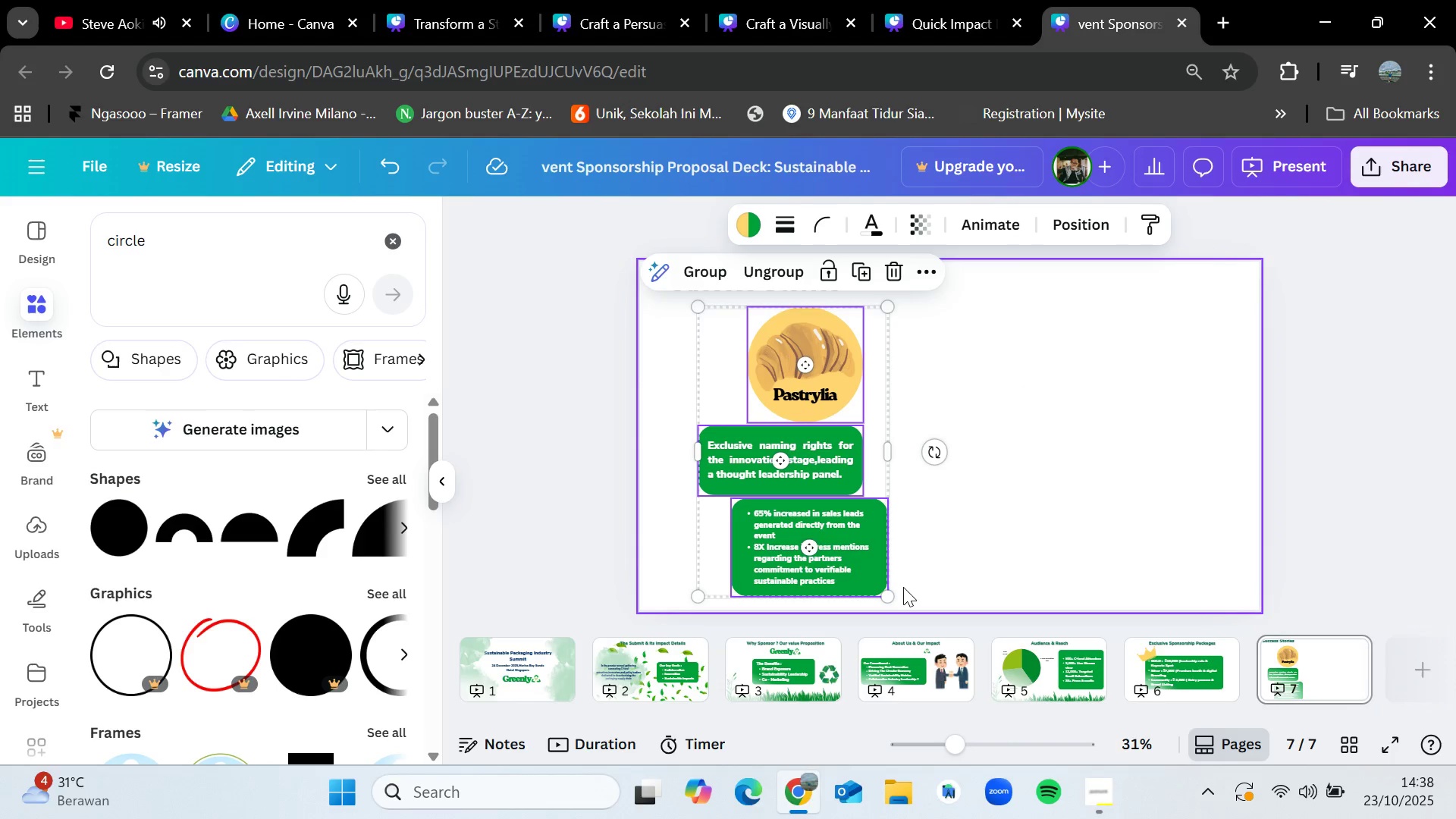 
key(Control+C)
 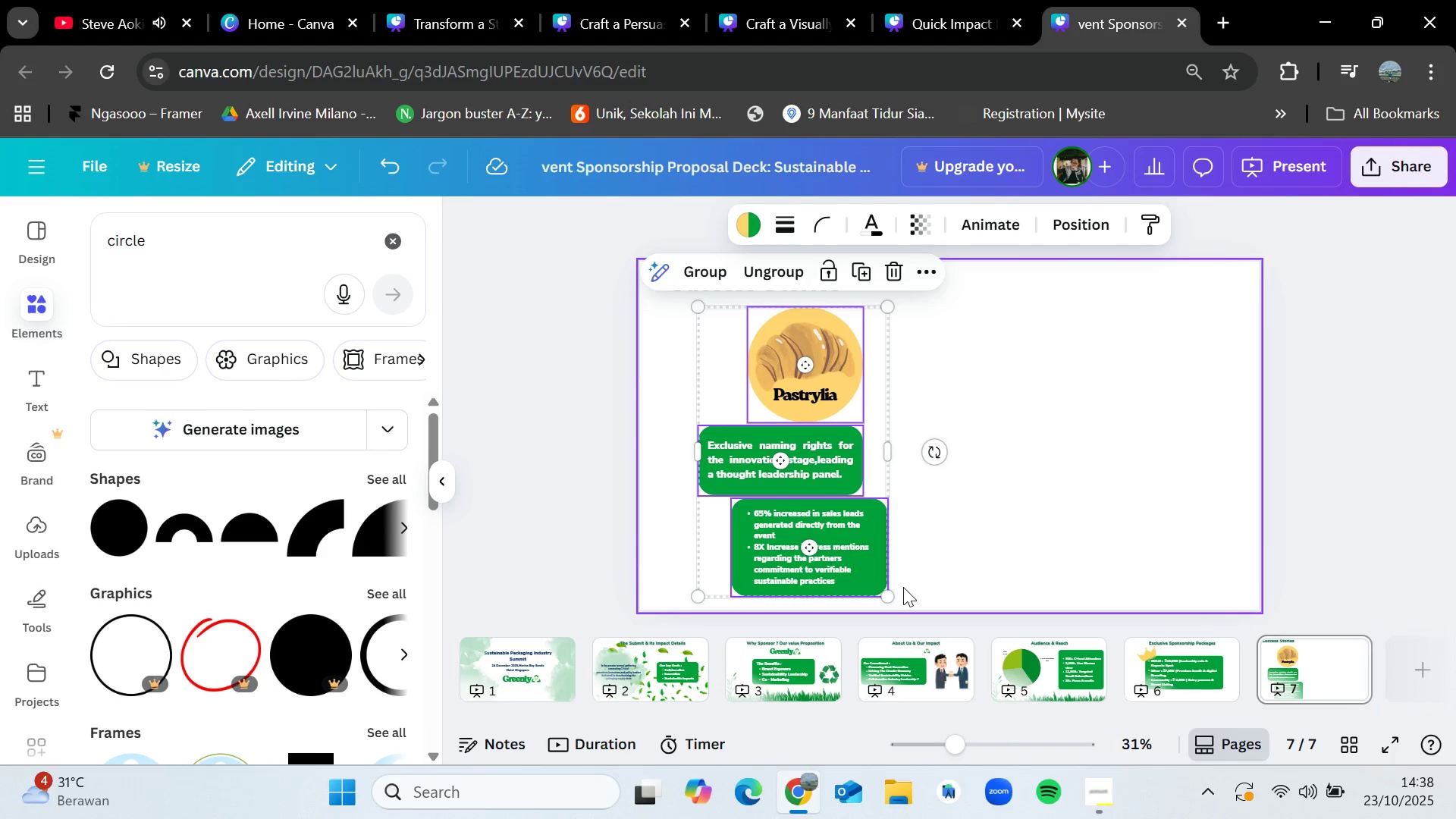 
key(Control+V)
 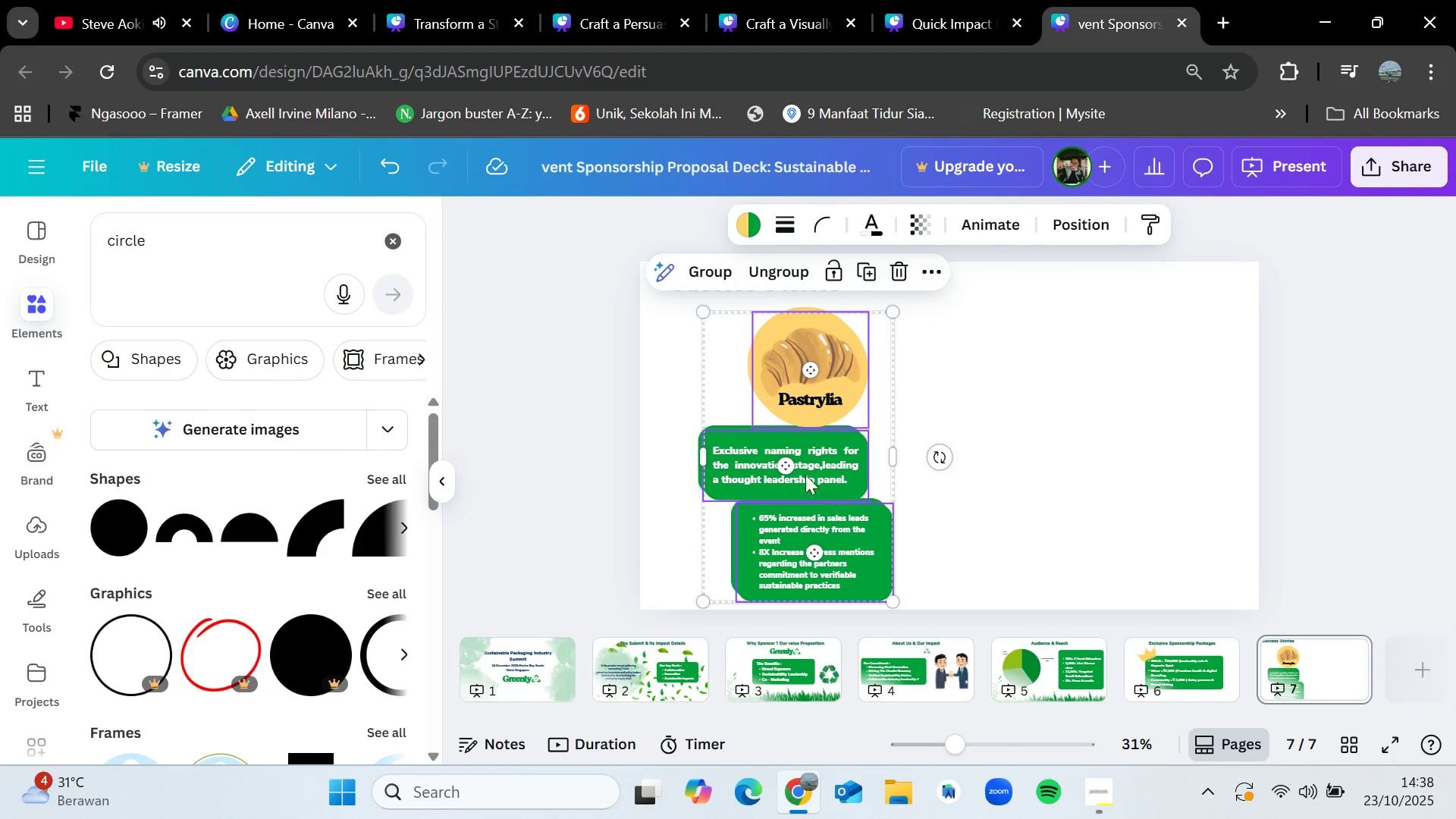 
left_click_drag(start_coordinate=[801, 469], to_coordinate=[1097, 466])
 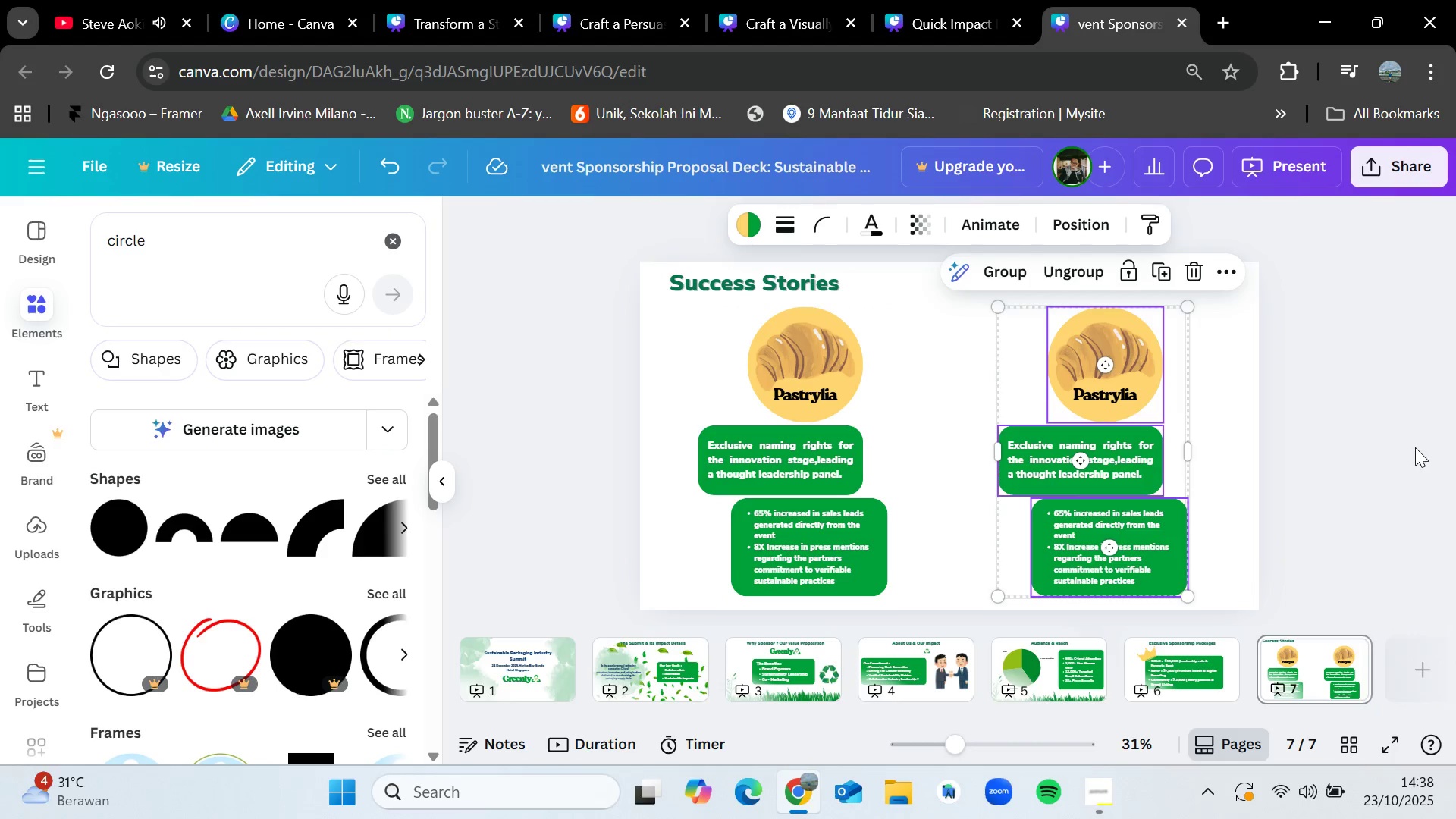 
left_click([1414, 447])
 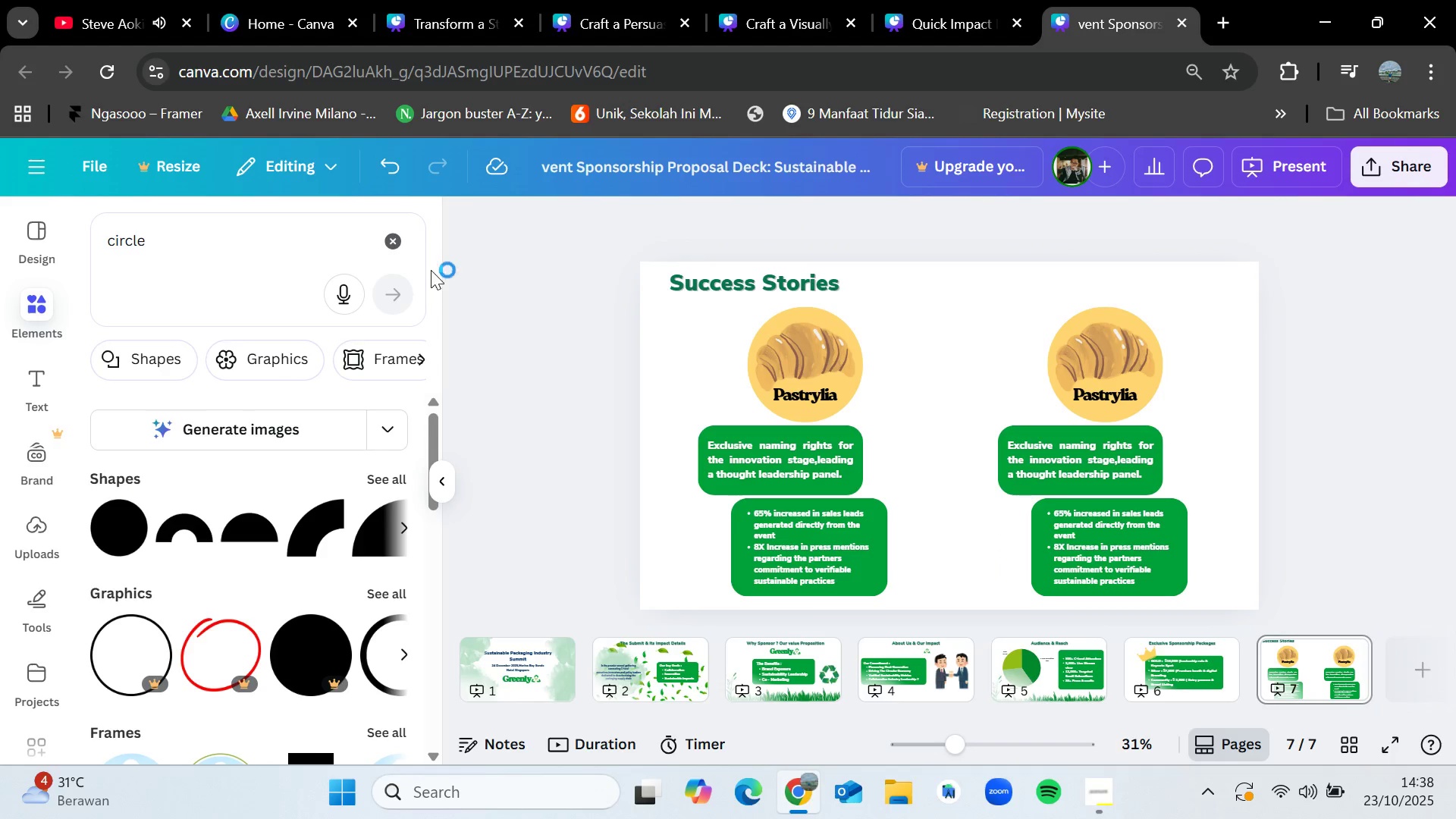 
left_click([399, 240])
 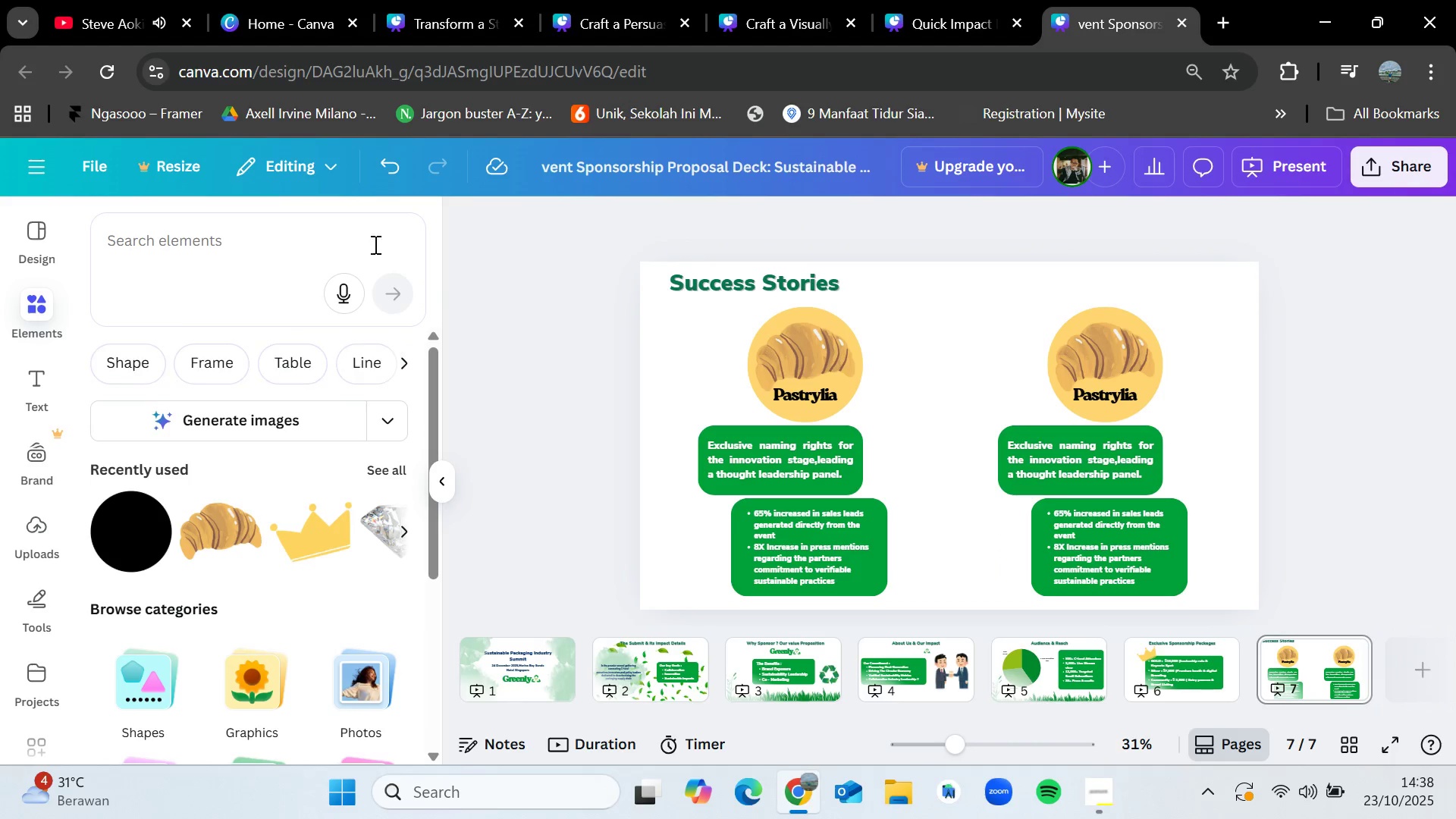 
left_click([257, 251])
 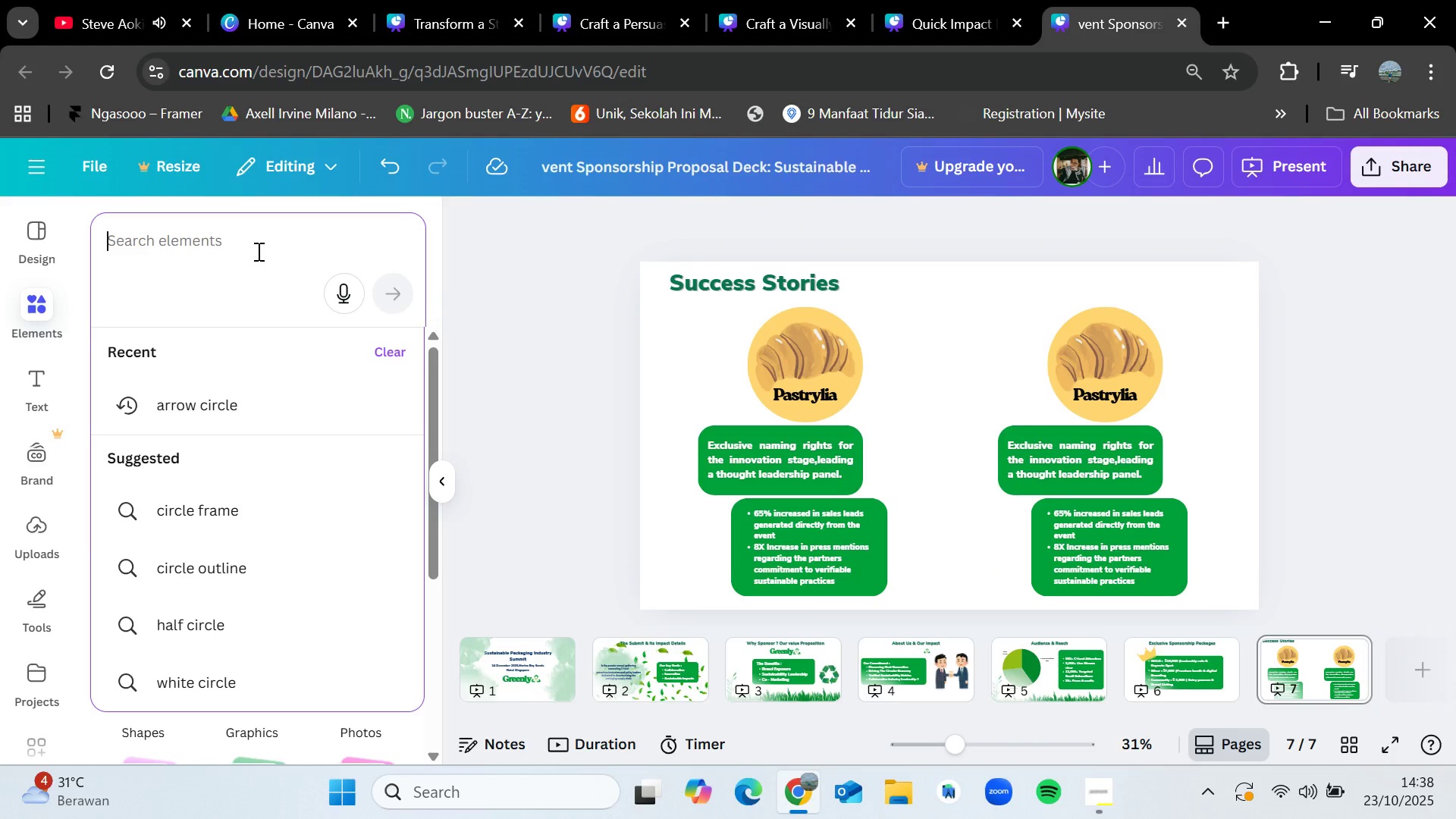 
type(cola)
 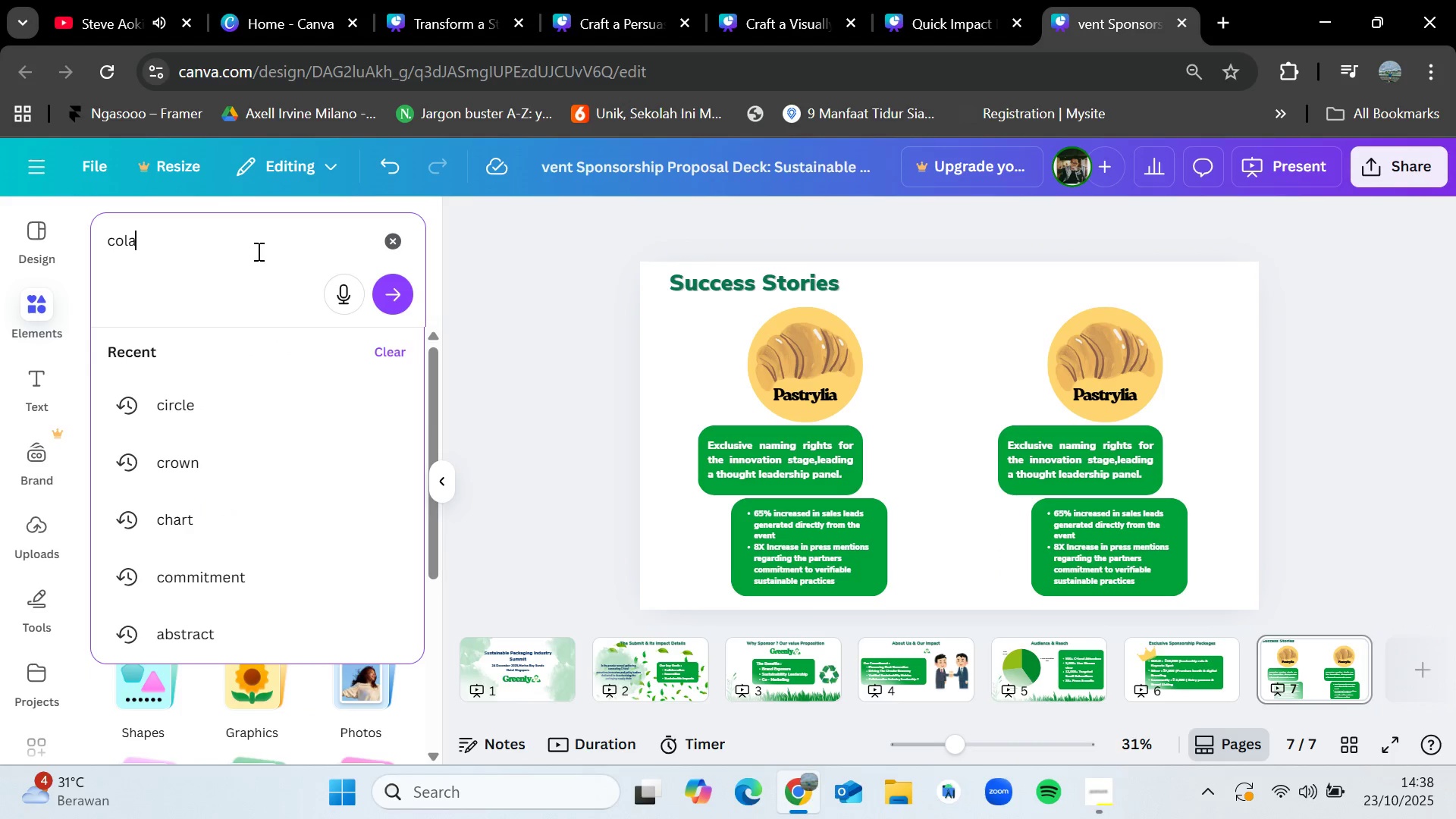 
key(Enter)
 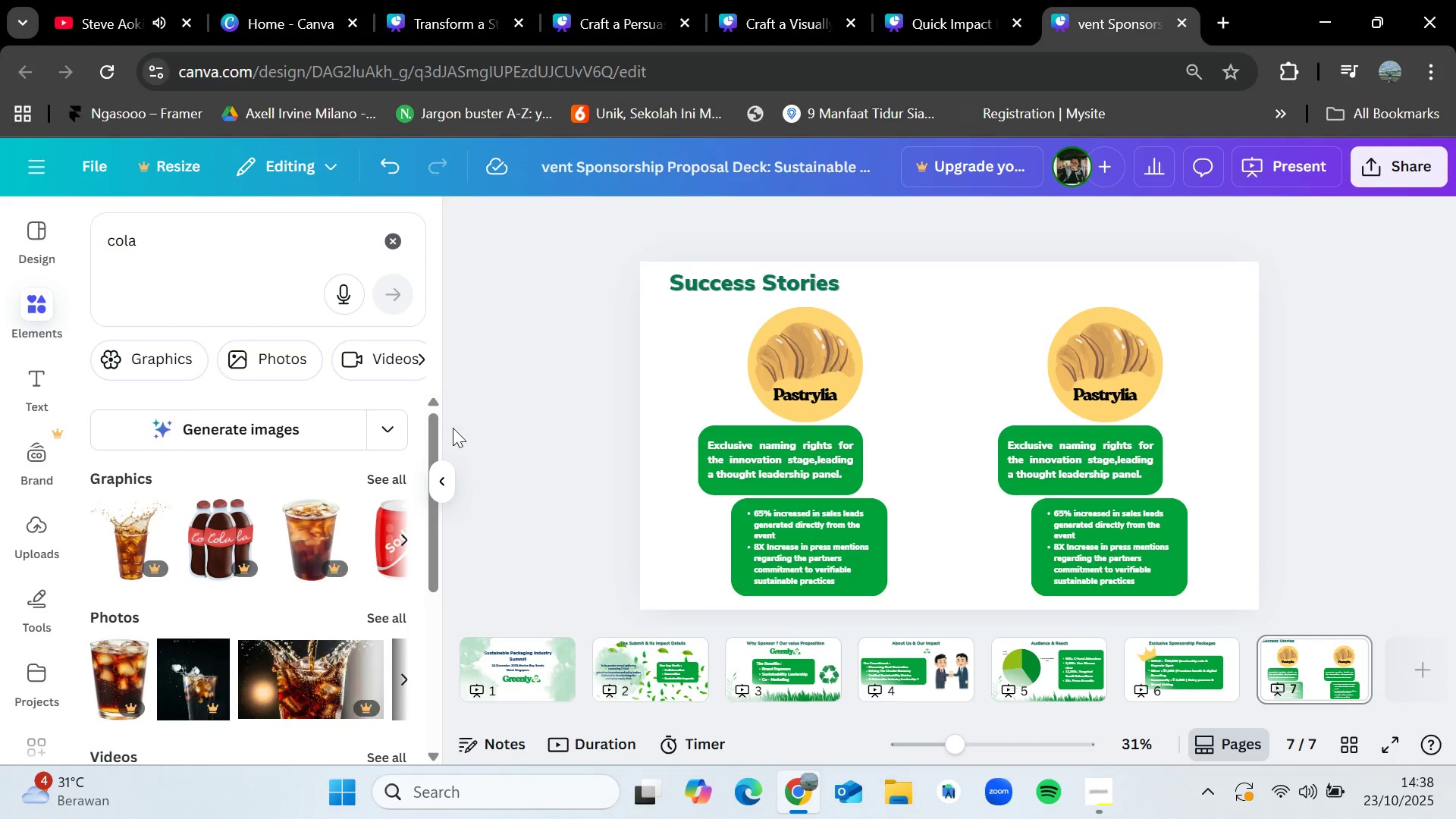 
left_click([391, 481])
 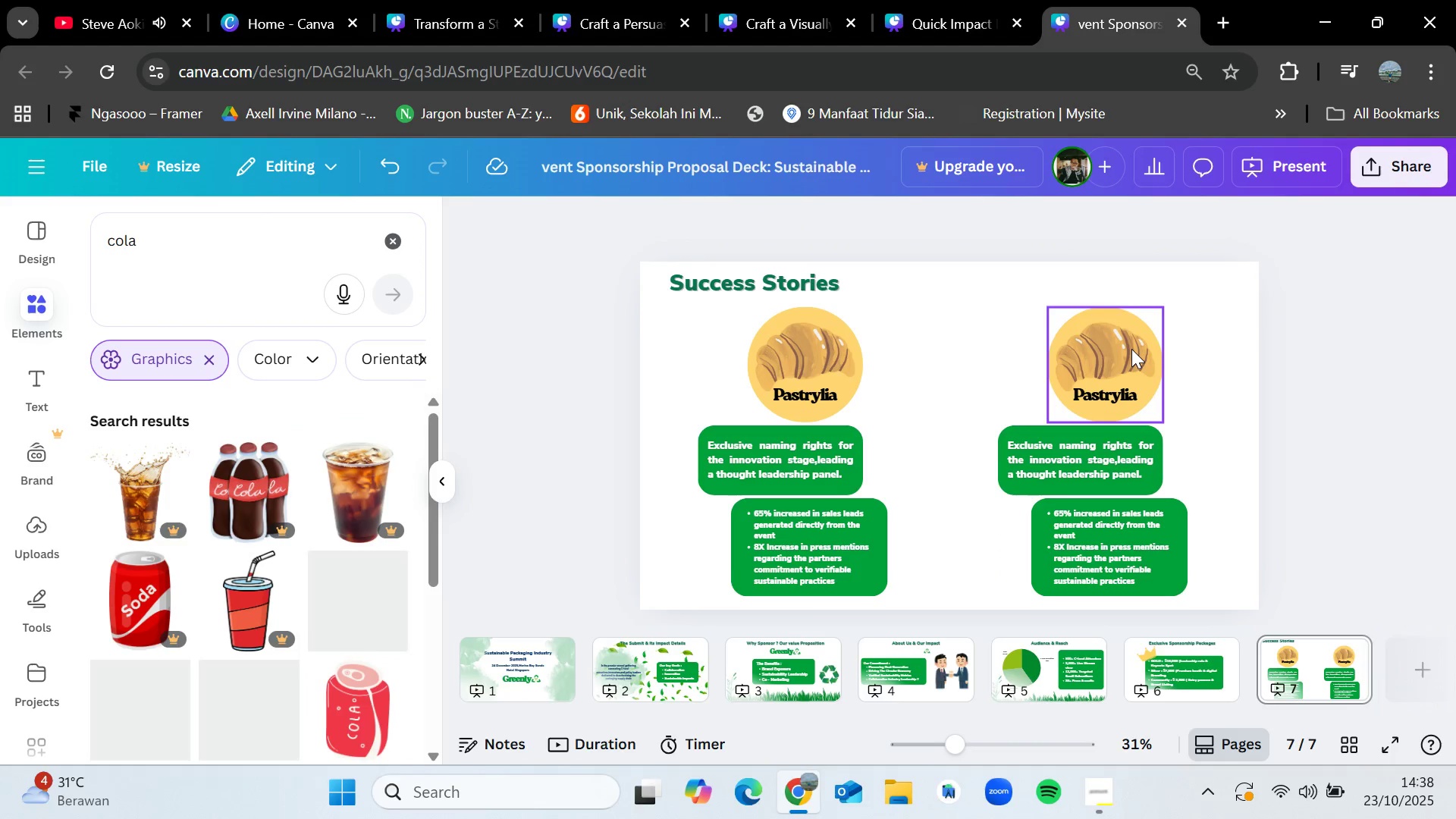 
left_click([1131, 349])
 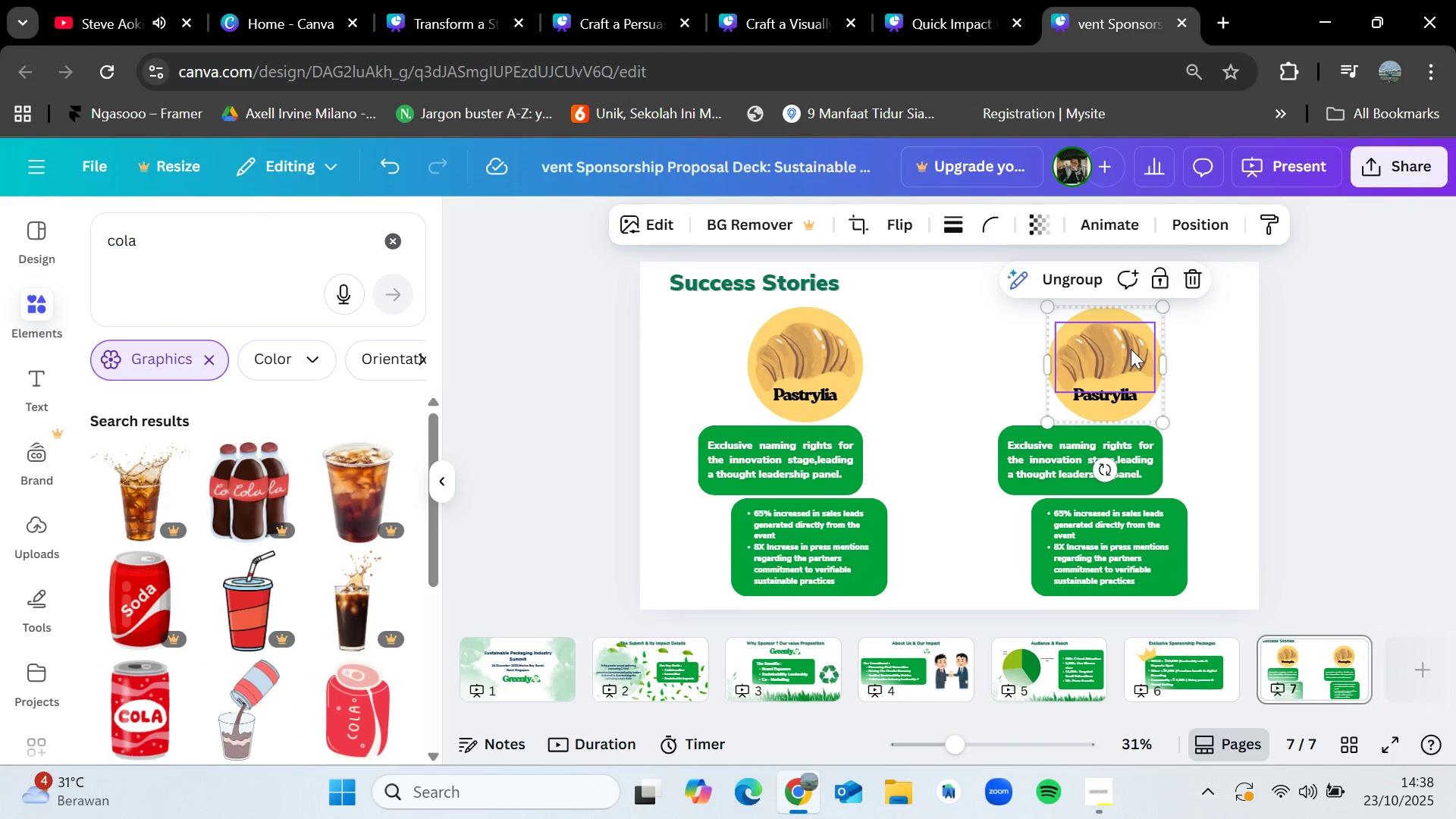 
key(Delete)
 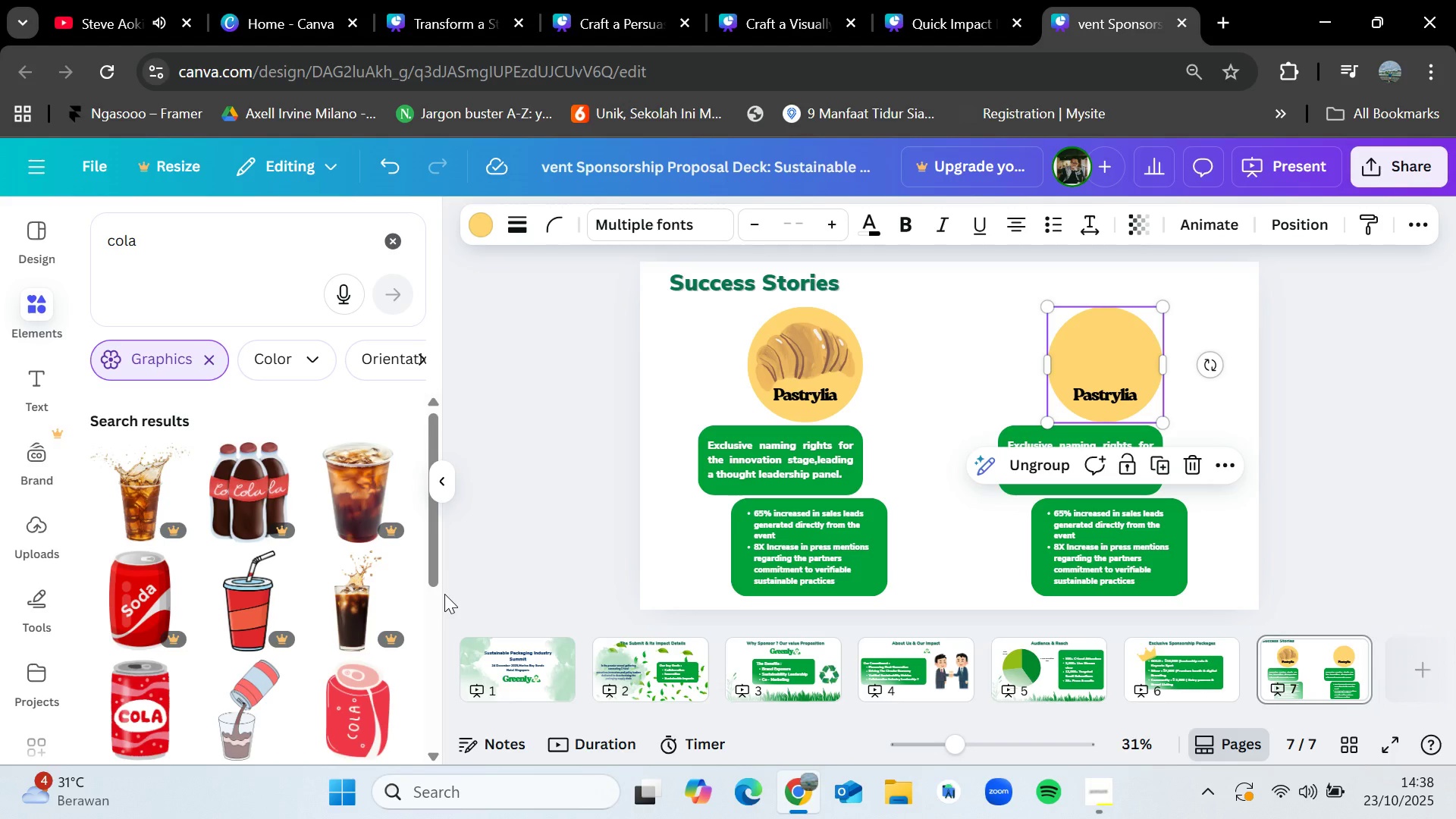 
scroll: coordinate [274, 699], scroll_direction: down, amount: 5.0
 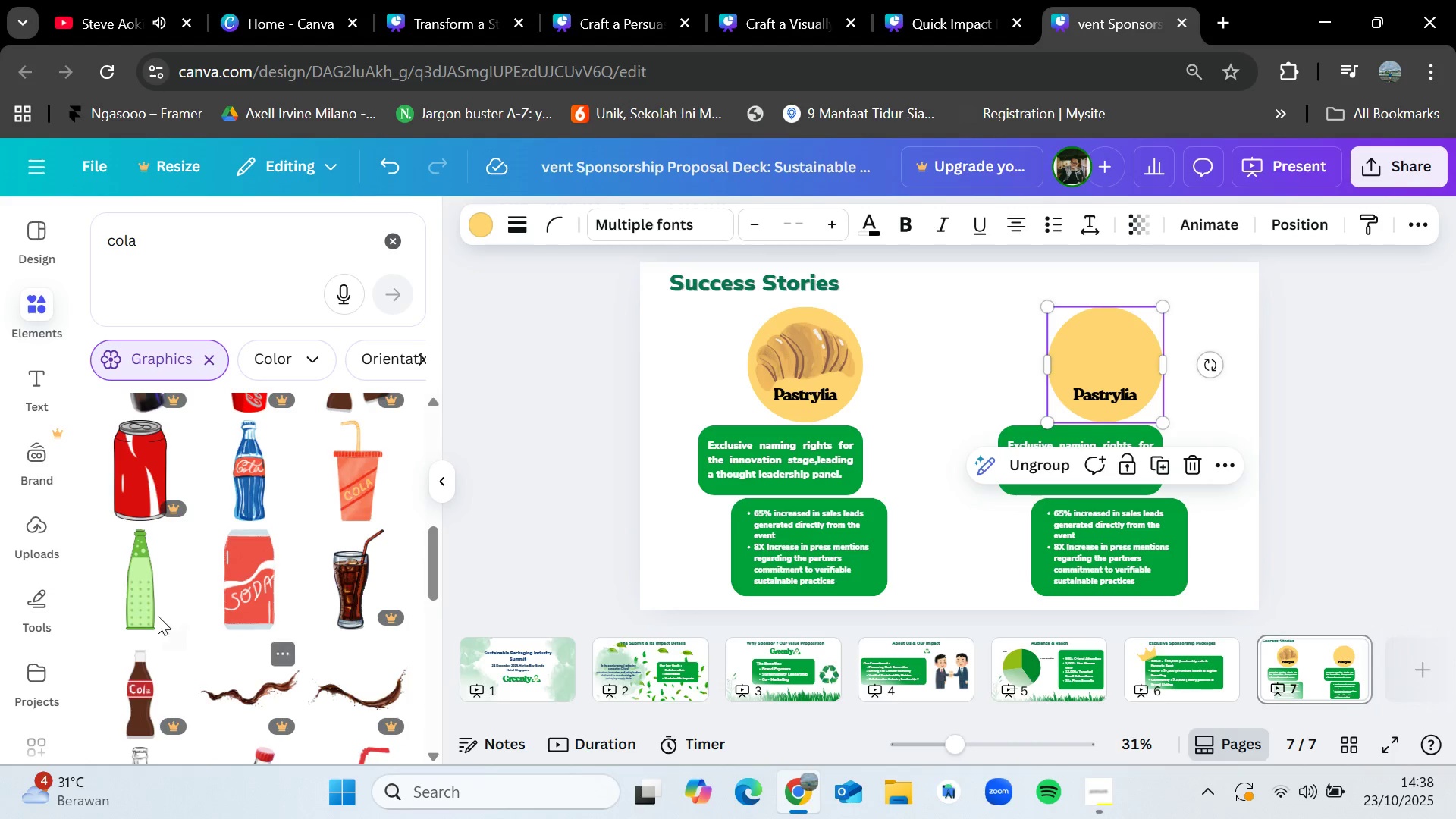 
left_click_drag(start_coordinate=[153, 603], to_coordinate=[1134, 346])
 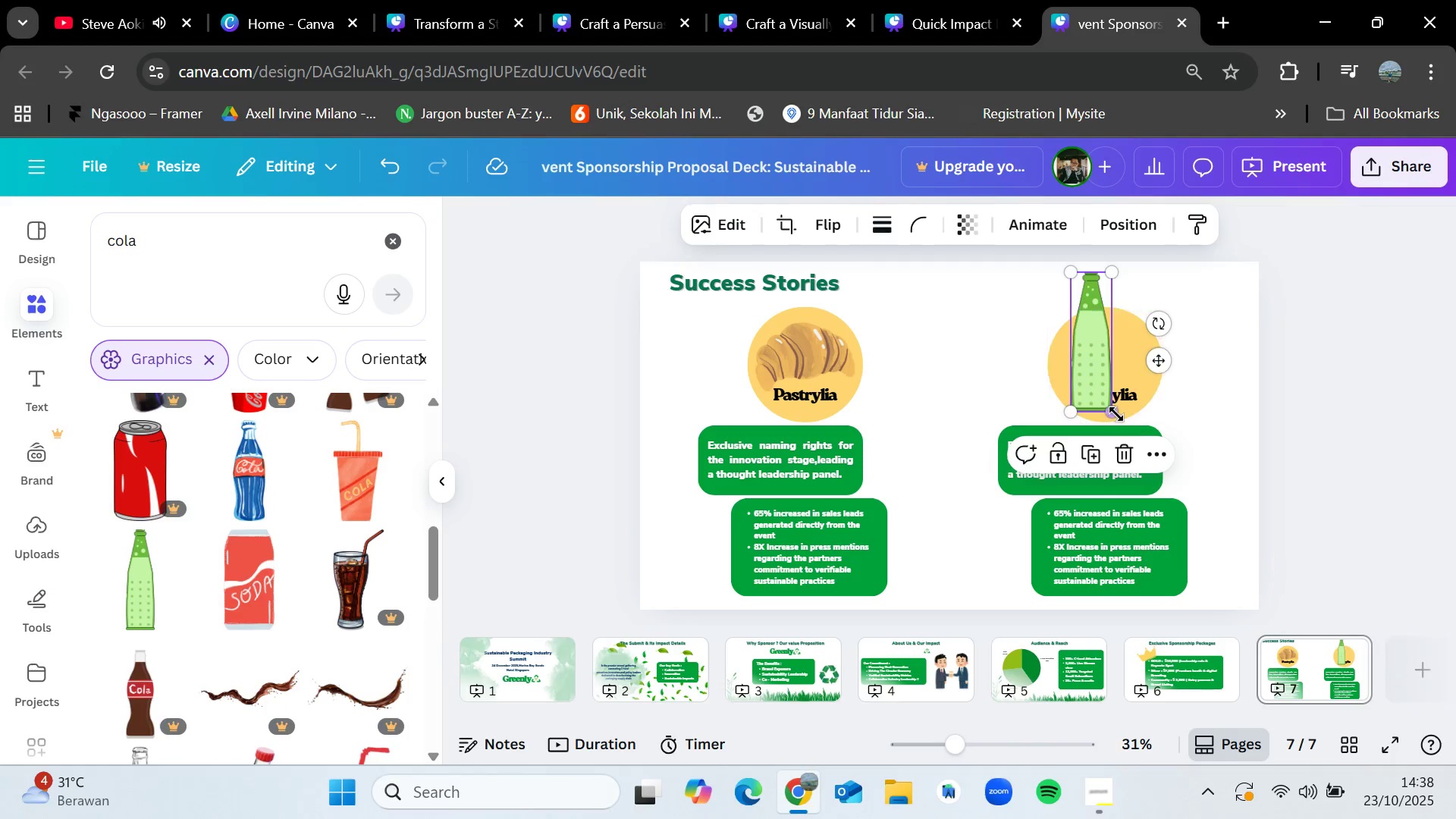 
left_click_drag(start_coordinate=[1116, 413], to_coordinate=[1088, 369])
 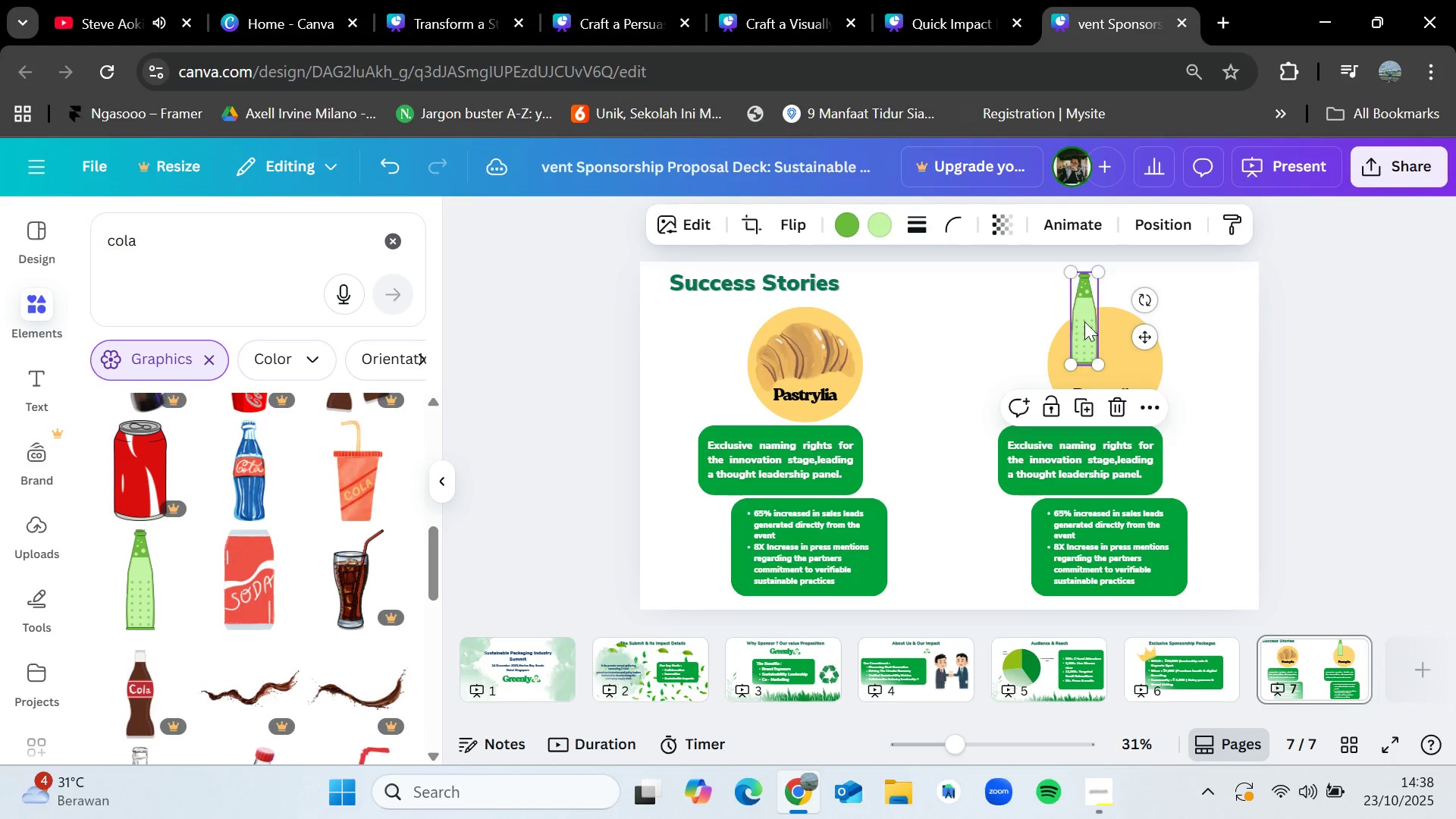 
left_click_drag(start_coordinate=[1084, 320], to_coordinate=[1106, 343])
 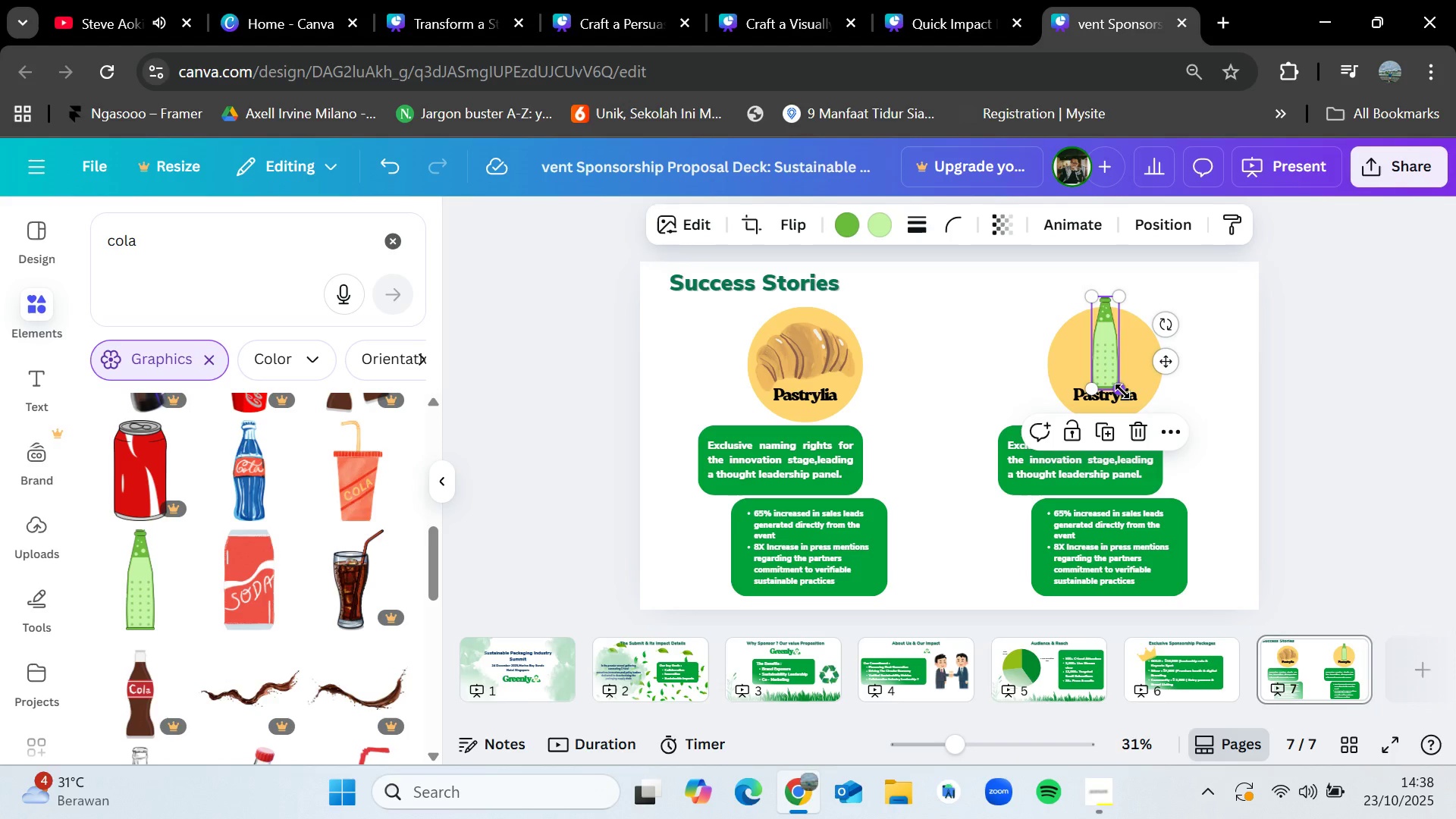 
left_click_drag(start_coordinate=[1122, 391], to_coordinate=[1110, 371])
 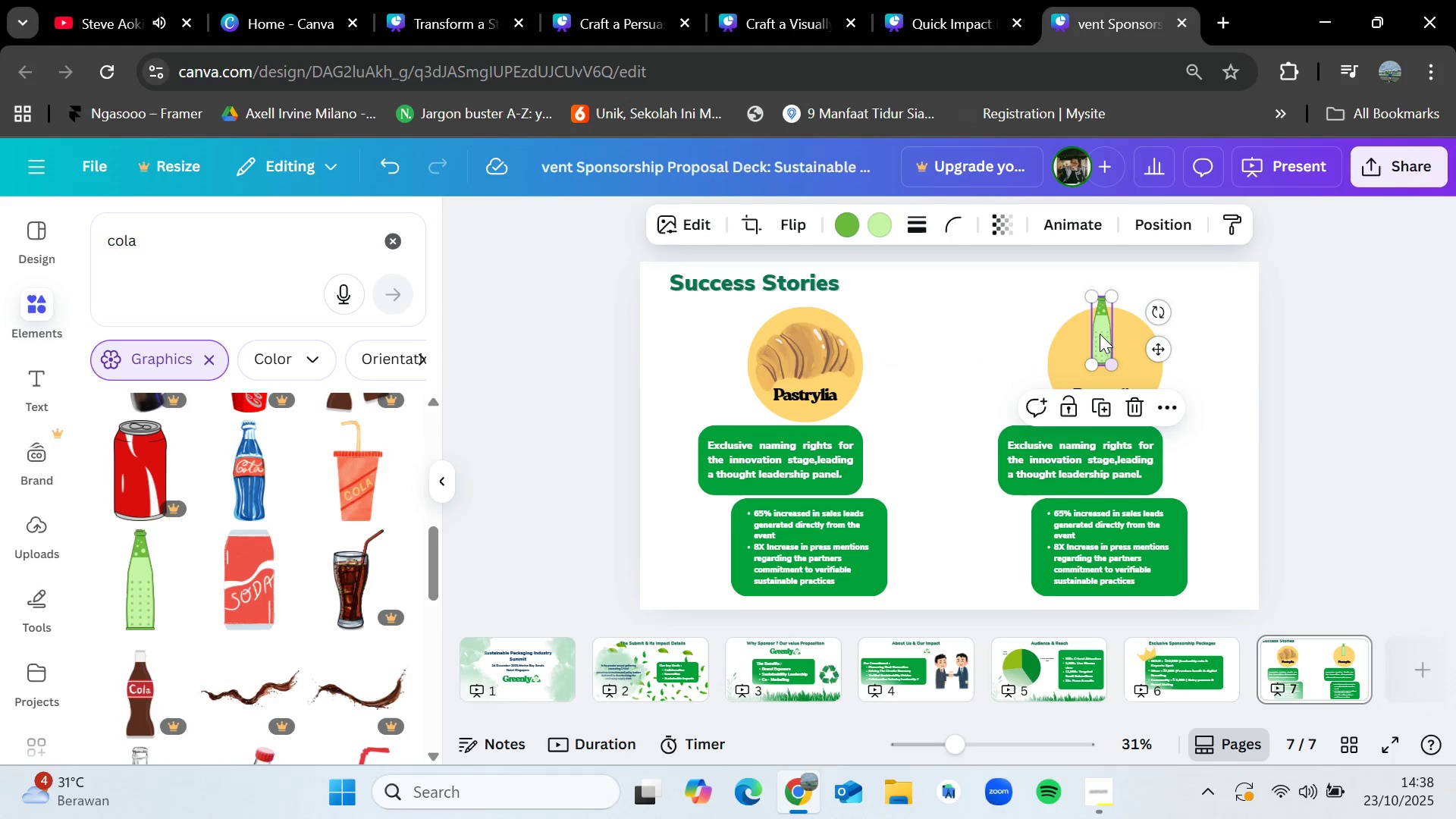 
left_click_drag(start_coordinate=[1100, 332], to_coordinate=[1105, 353])
 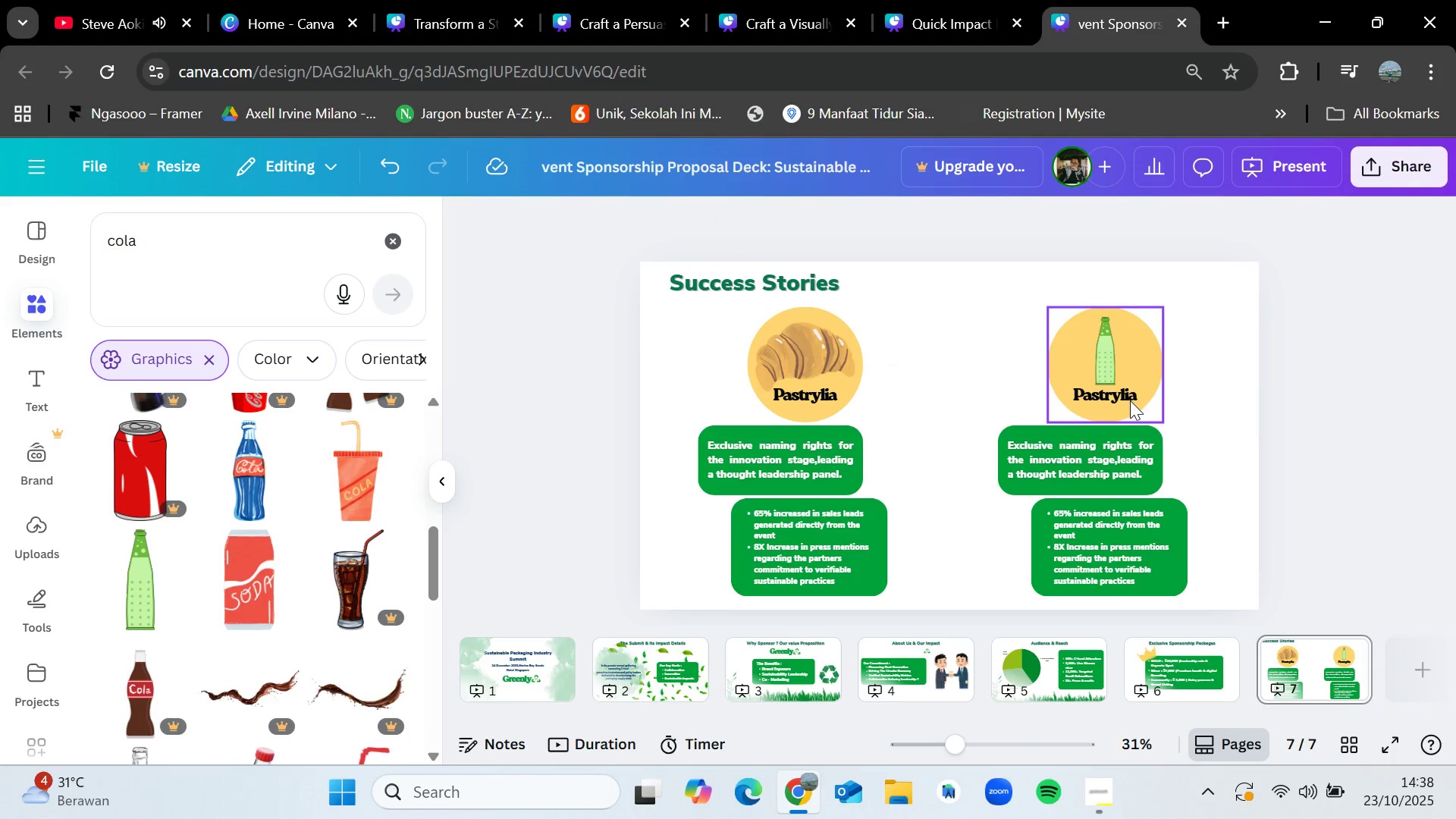 
double_click([1128, 402])
 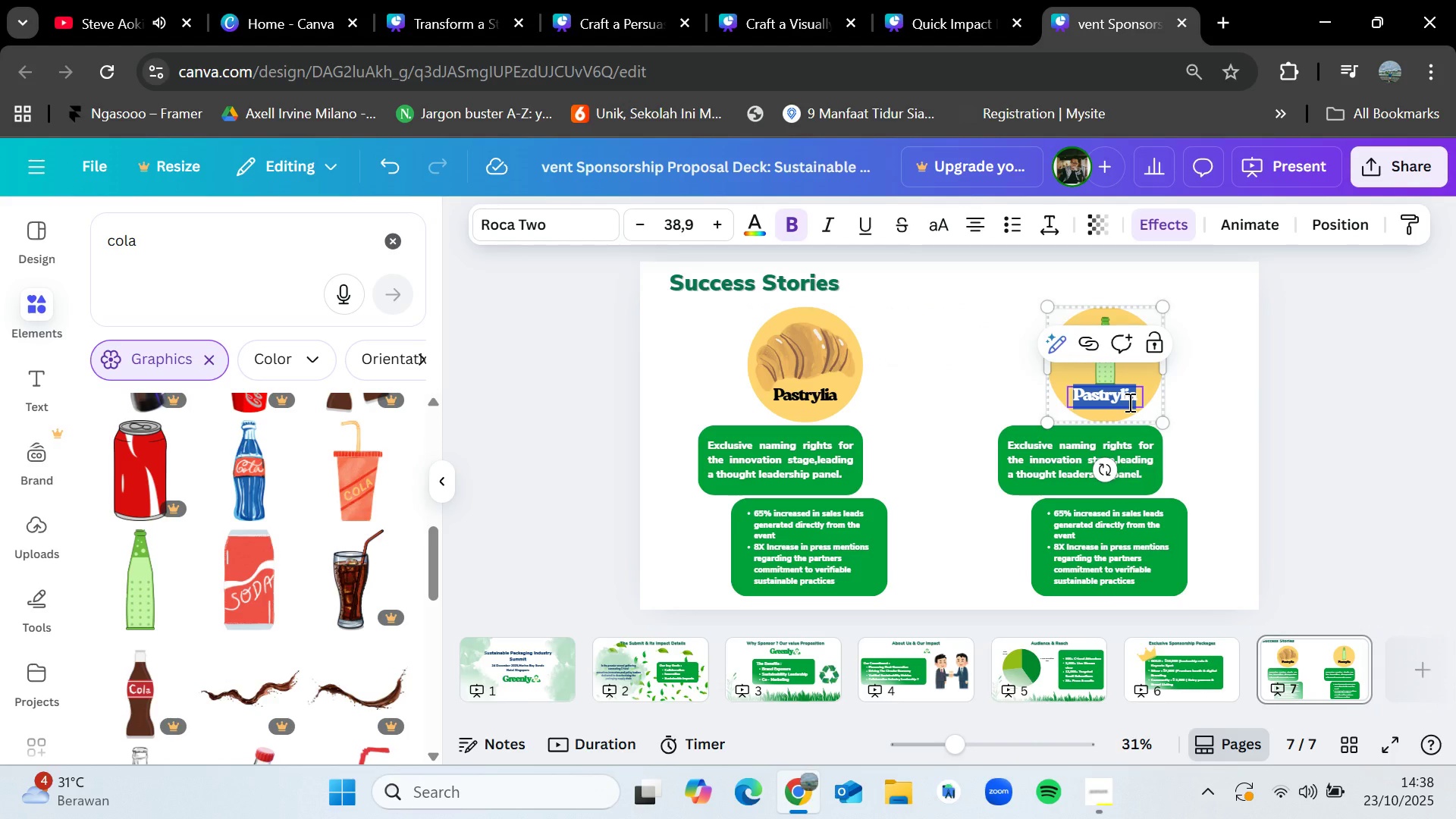 
key(Backspace)
type(Sma)
key(Backspace)
key(Backspace)
key(Backspace)
type(Fresh z)
key(Backspace)
type(Cola)
 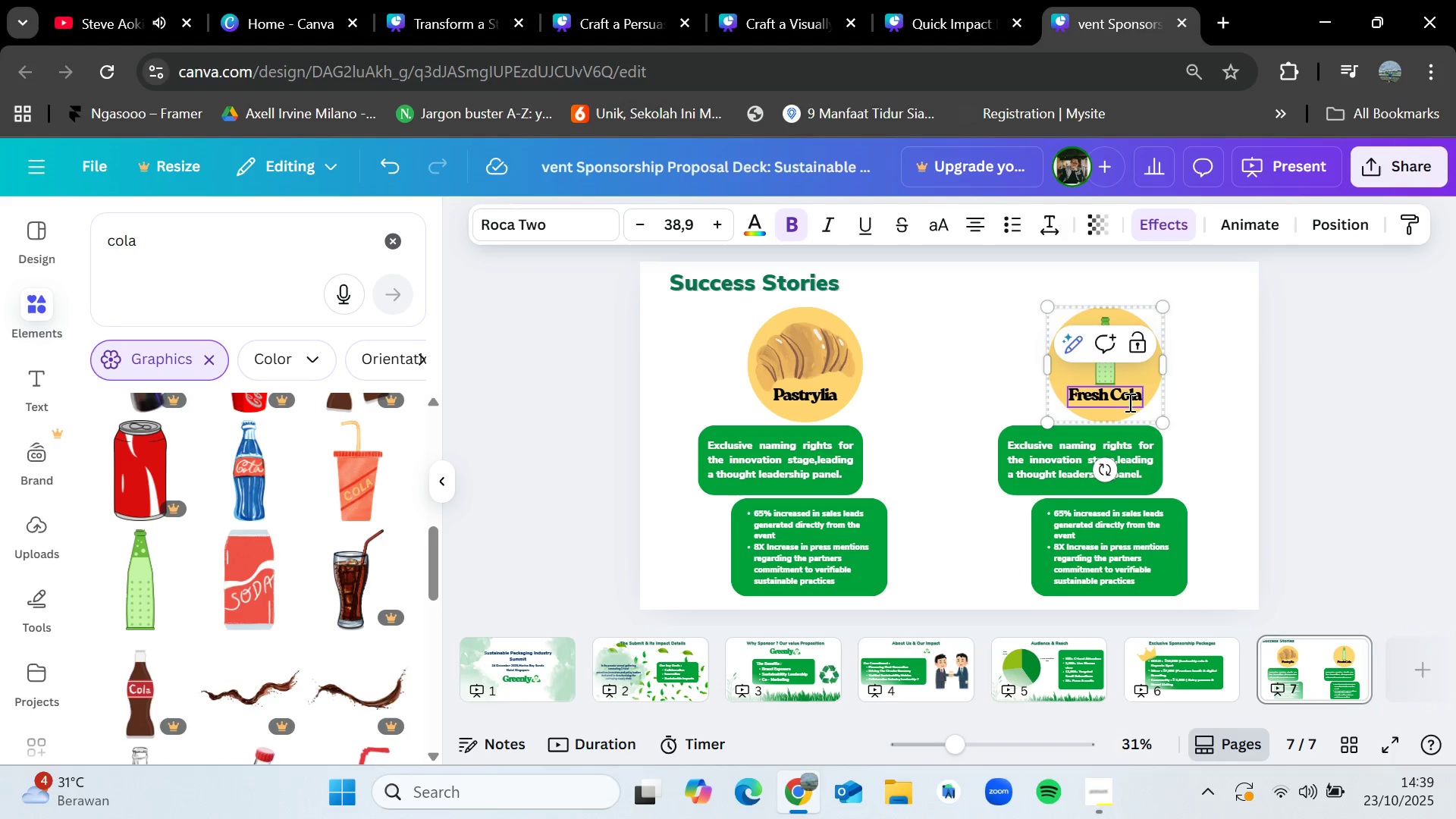 
left_click([1327, 394])
 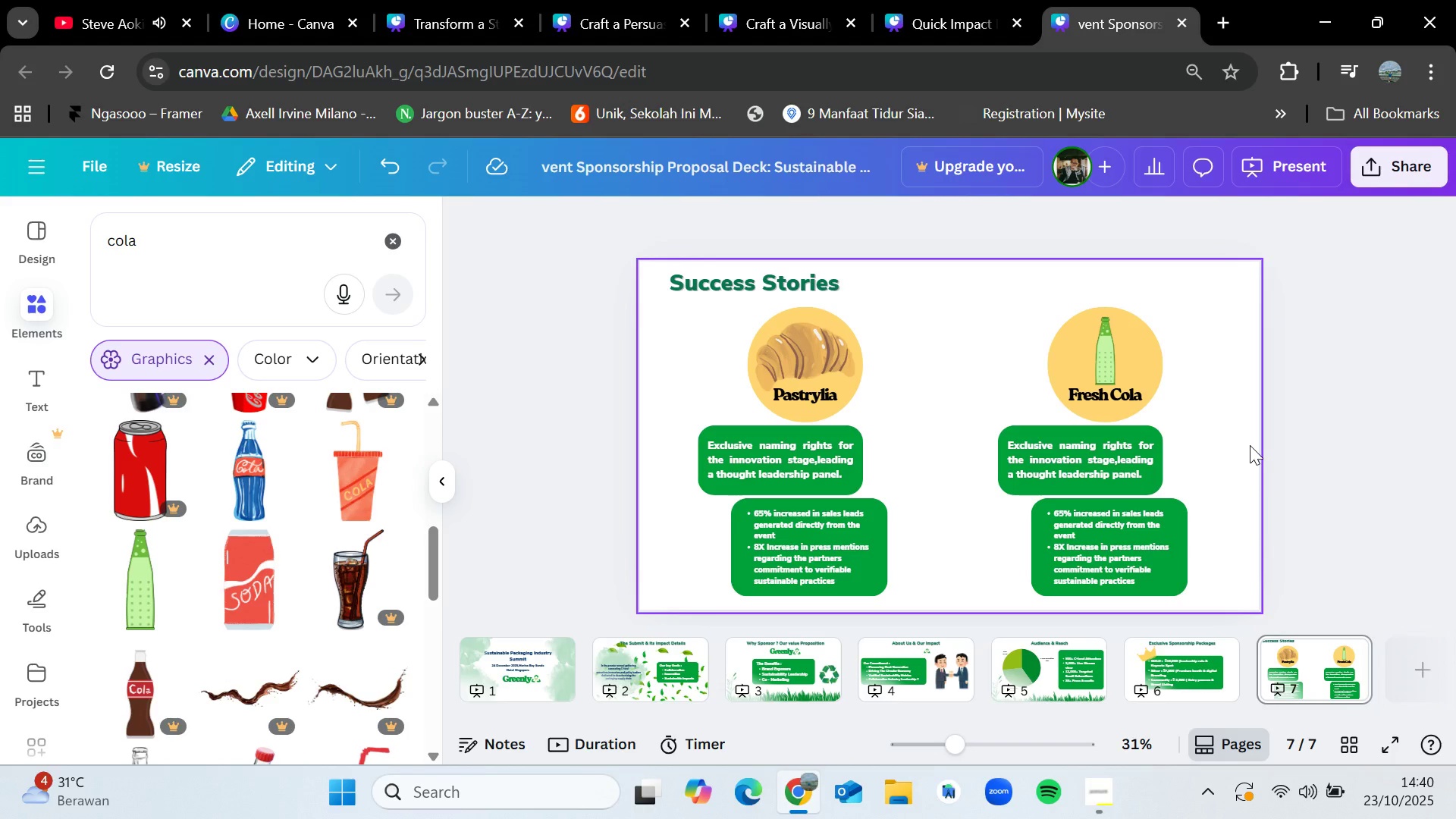 
wait(96.04)
 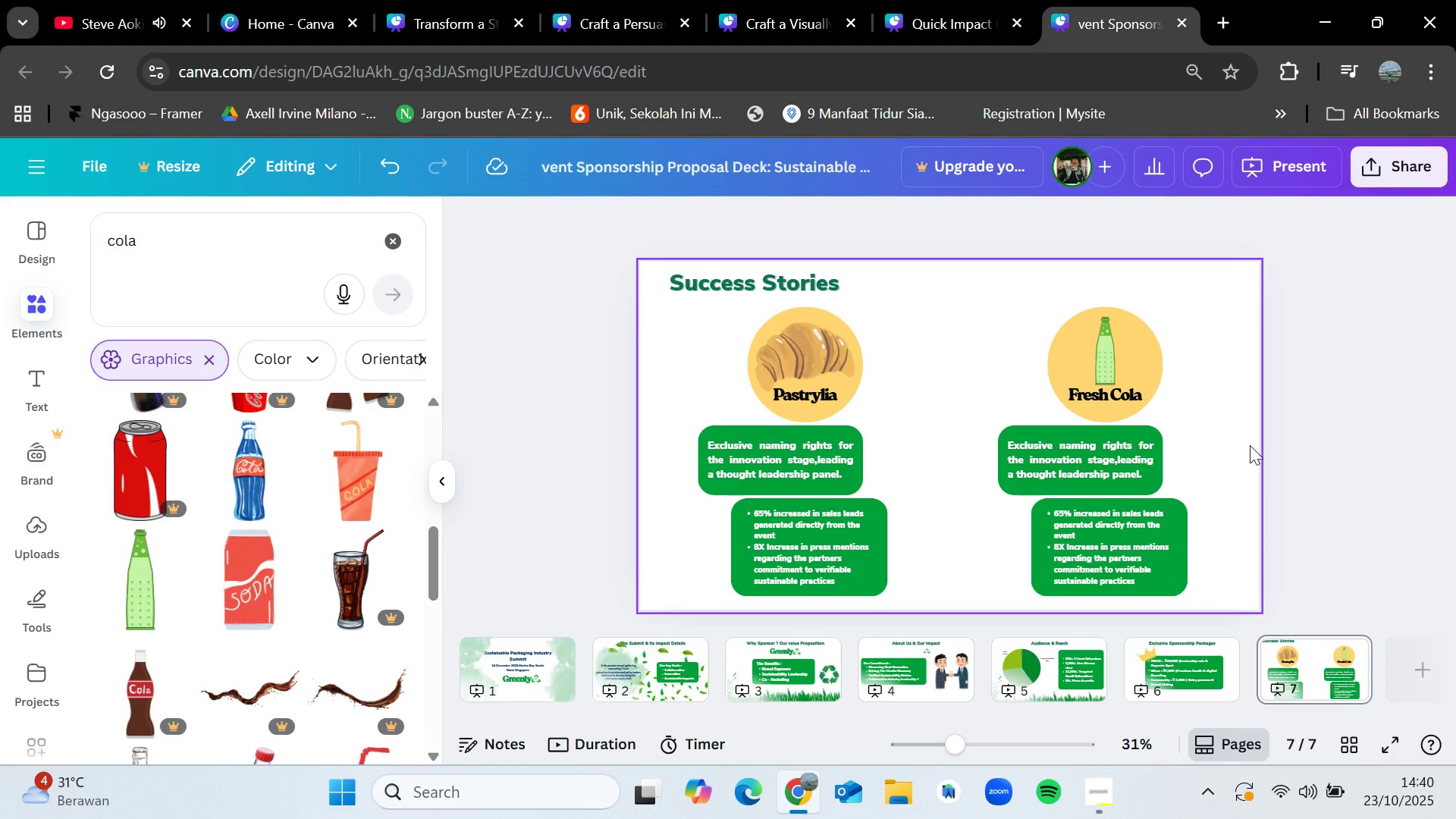 
left_click_drag(start_coordinate=[948, 736], to_coordinate=[977, 736])
 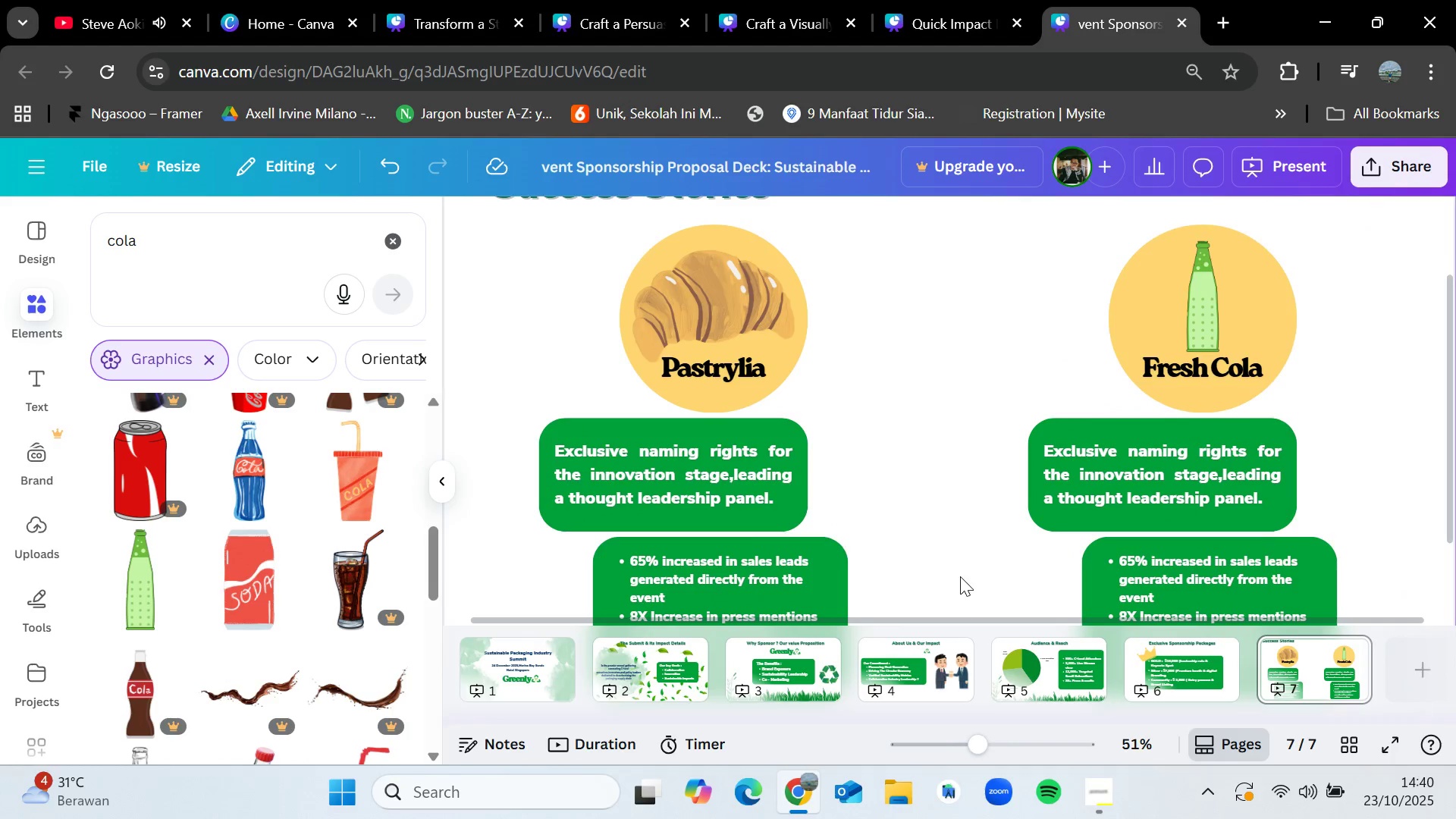 
scroll: coordinate [960, 576], scroll_direction: down, amount: 1.0
 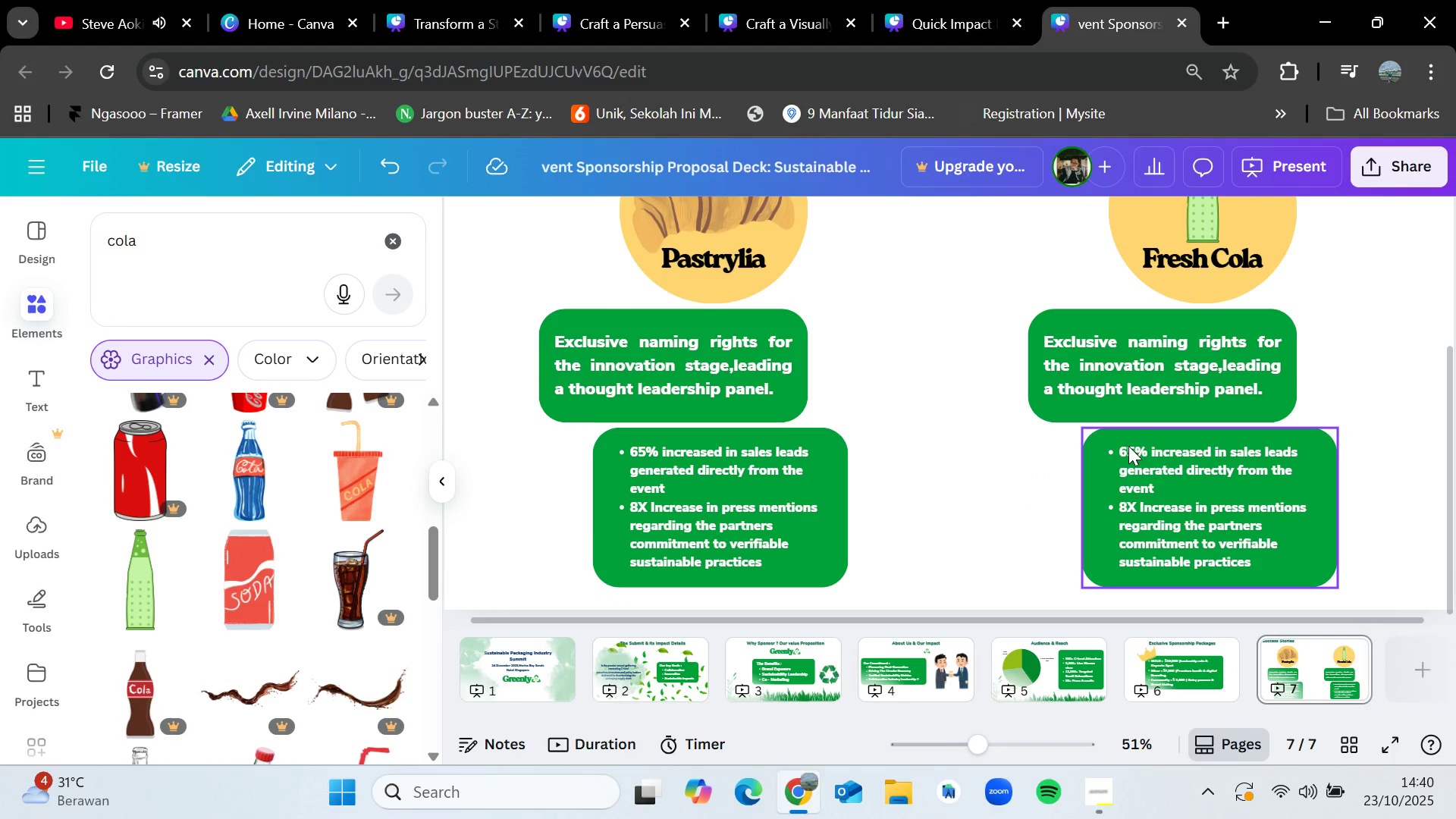 
double_click([1128, 446])
 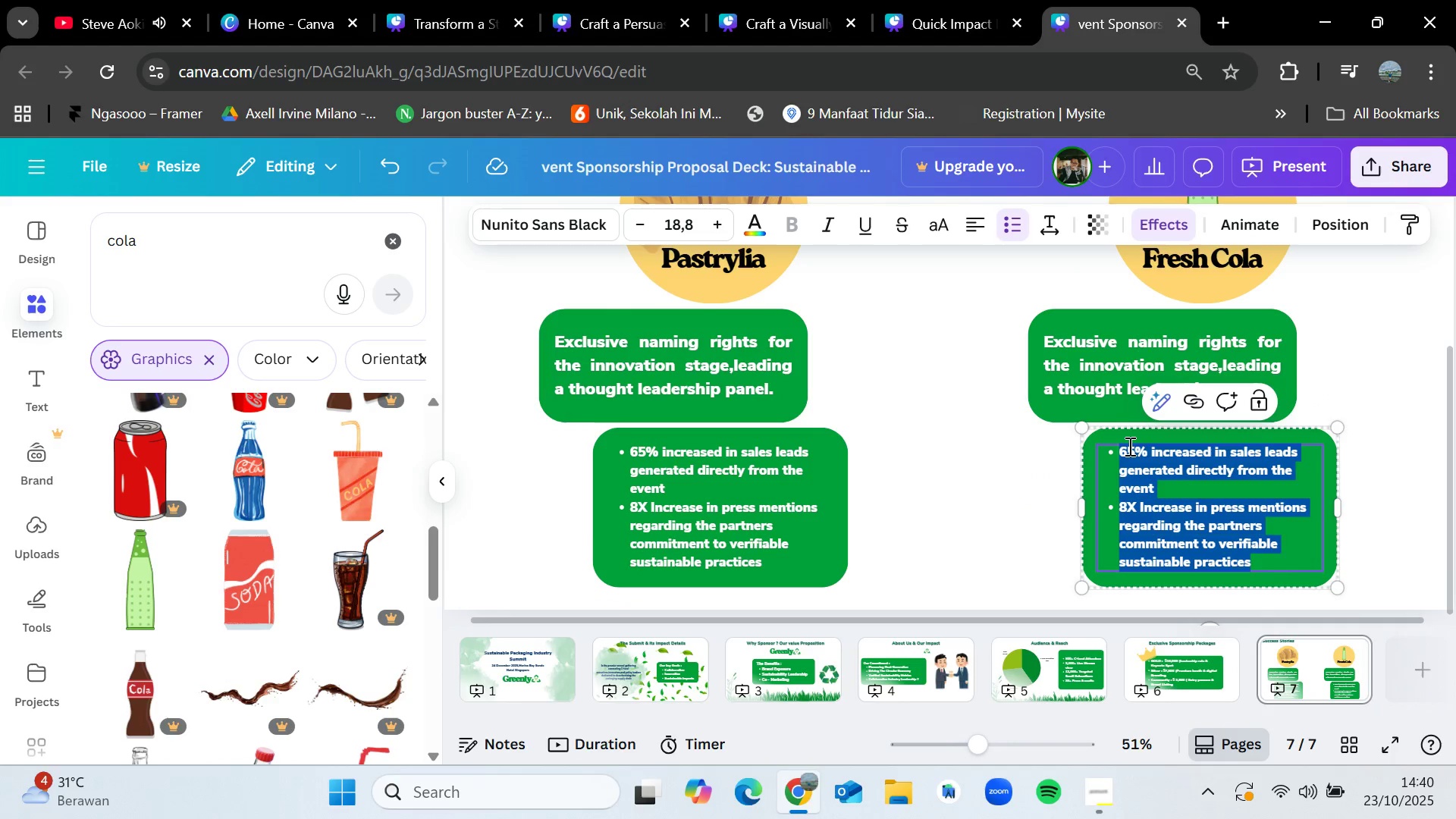 
left_click([1128, 446])
 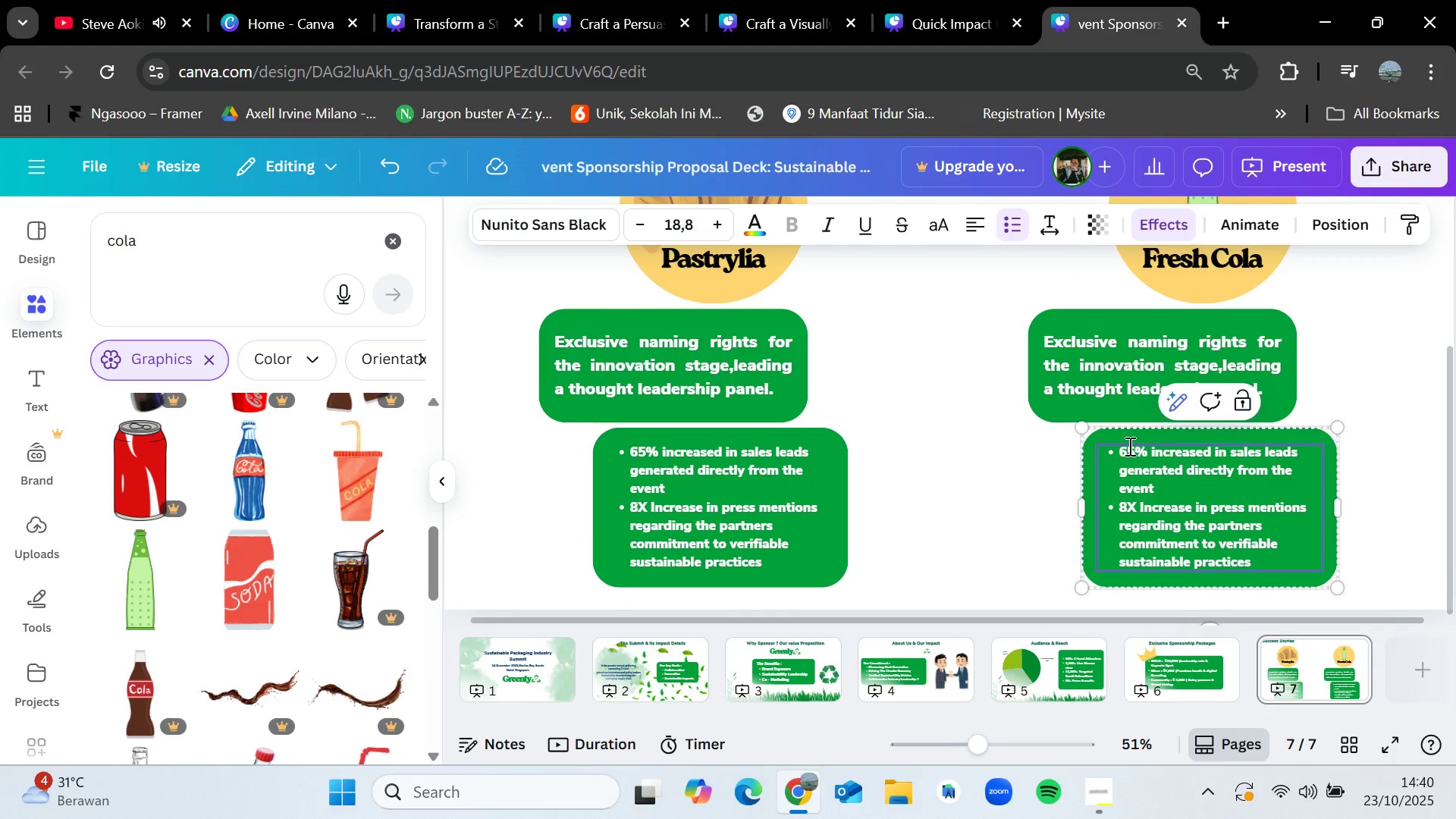 
key(Backspace)
 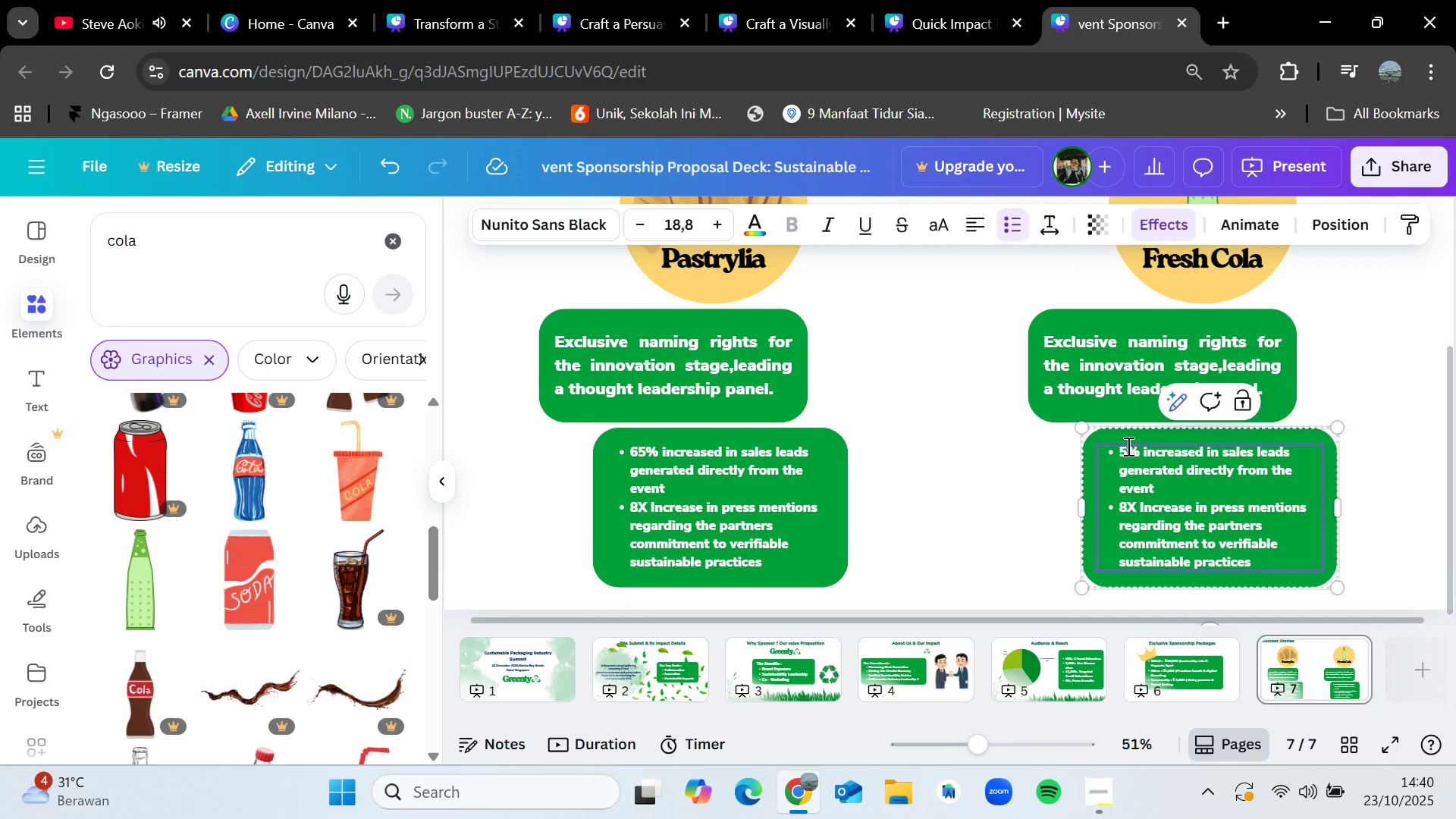 
key(5)
 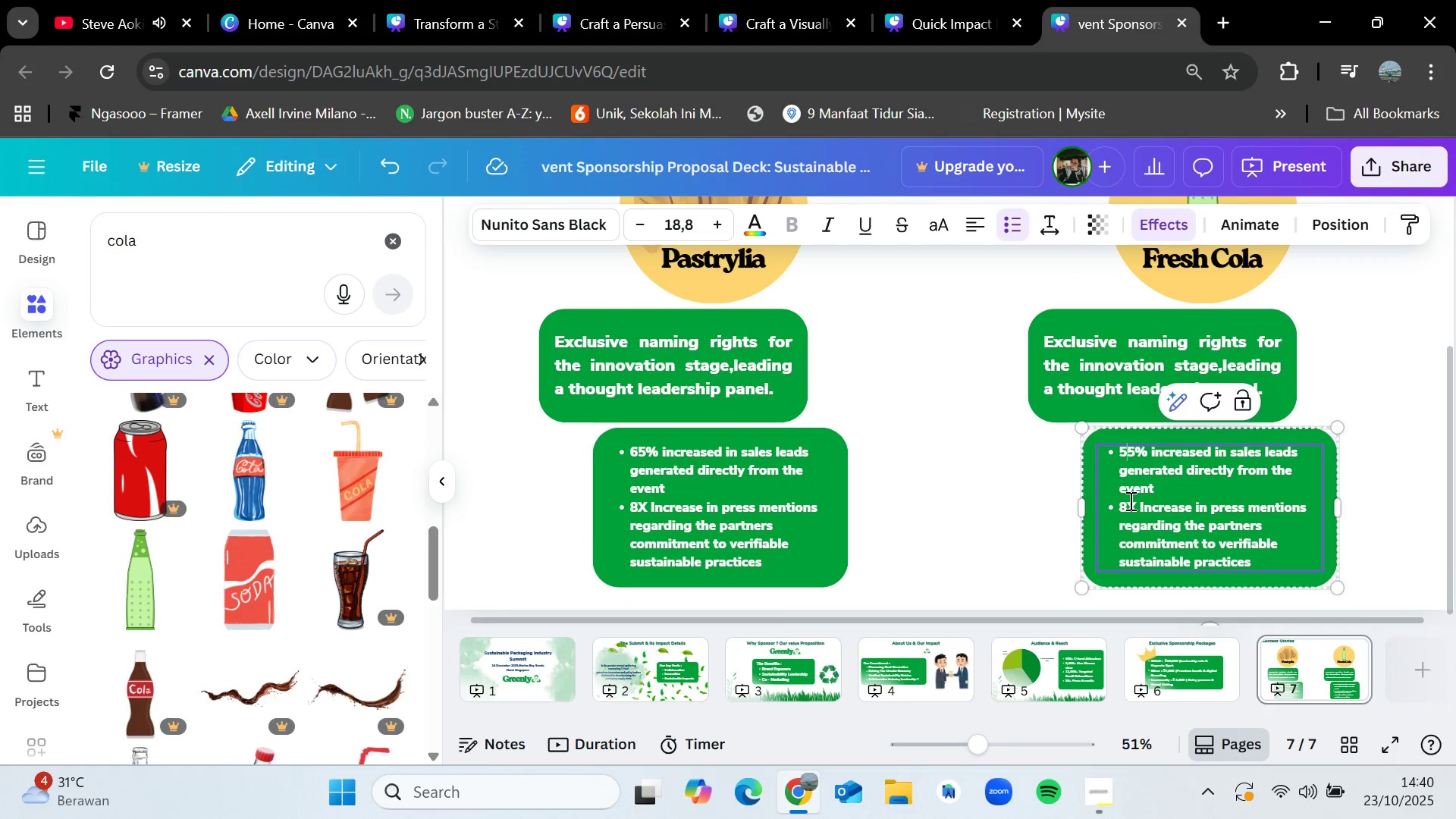 
left_click([1128, 500])
 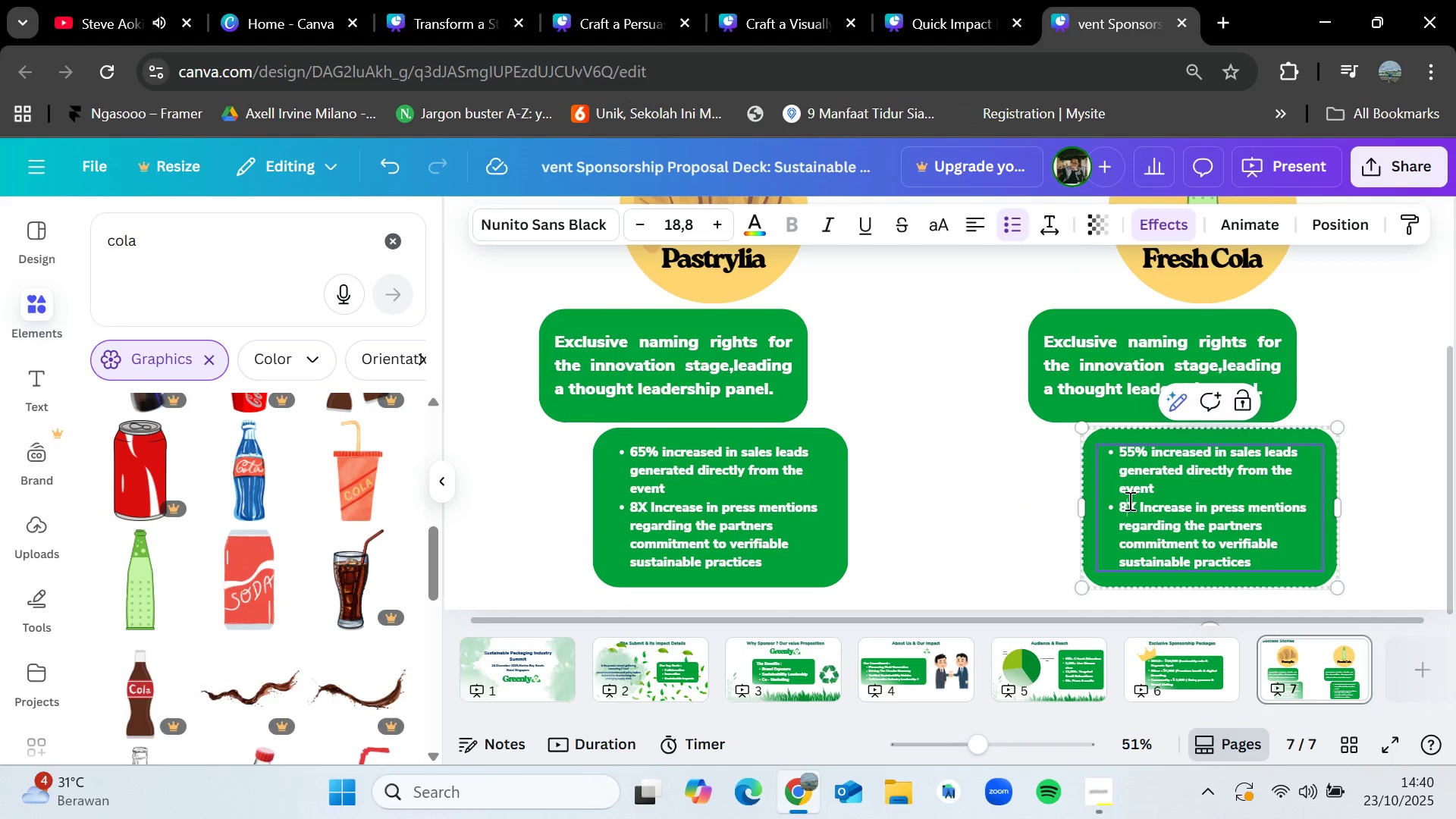 
key(Backspace)
 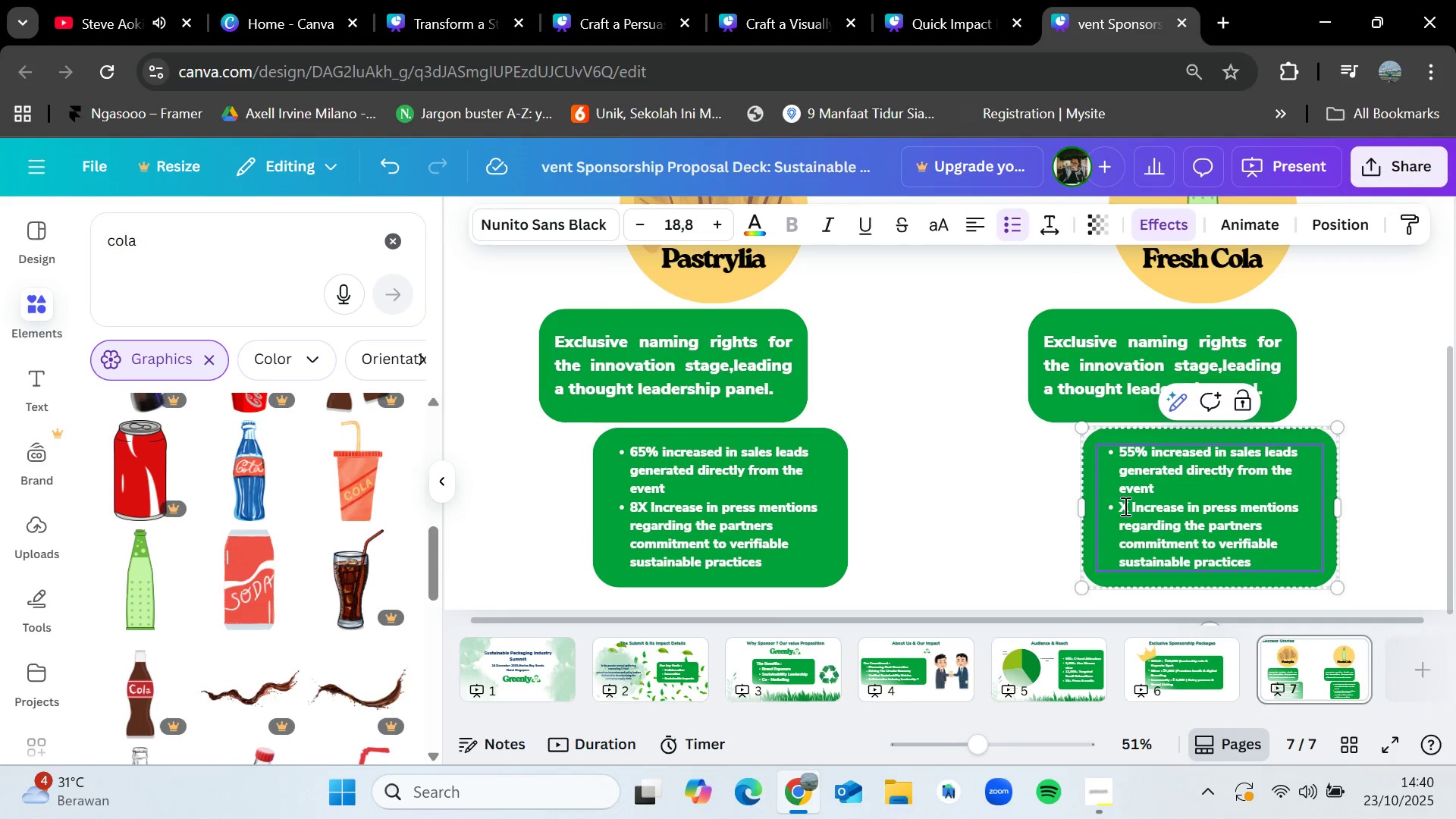 
key(7)
 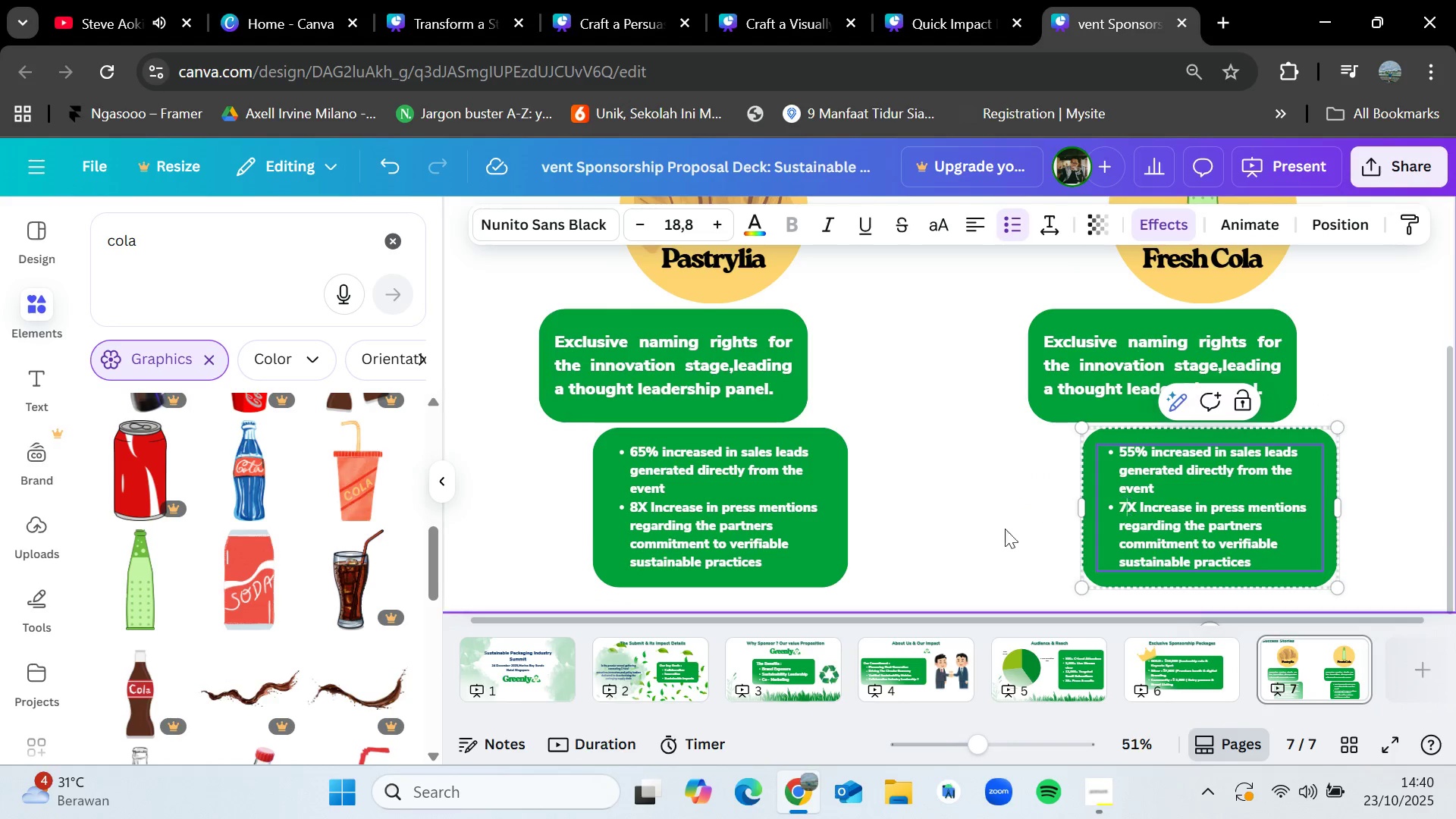 
left_click([981, 531])
 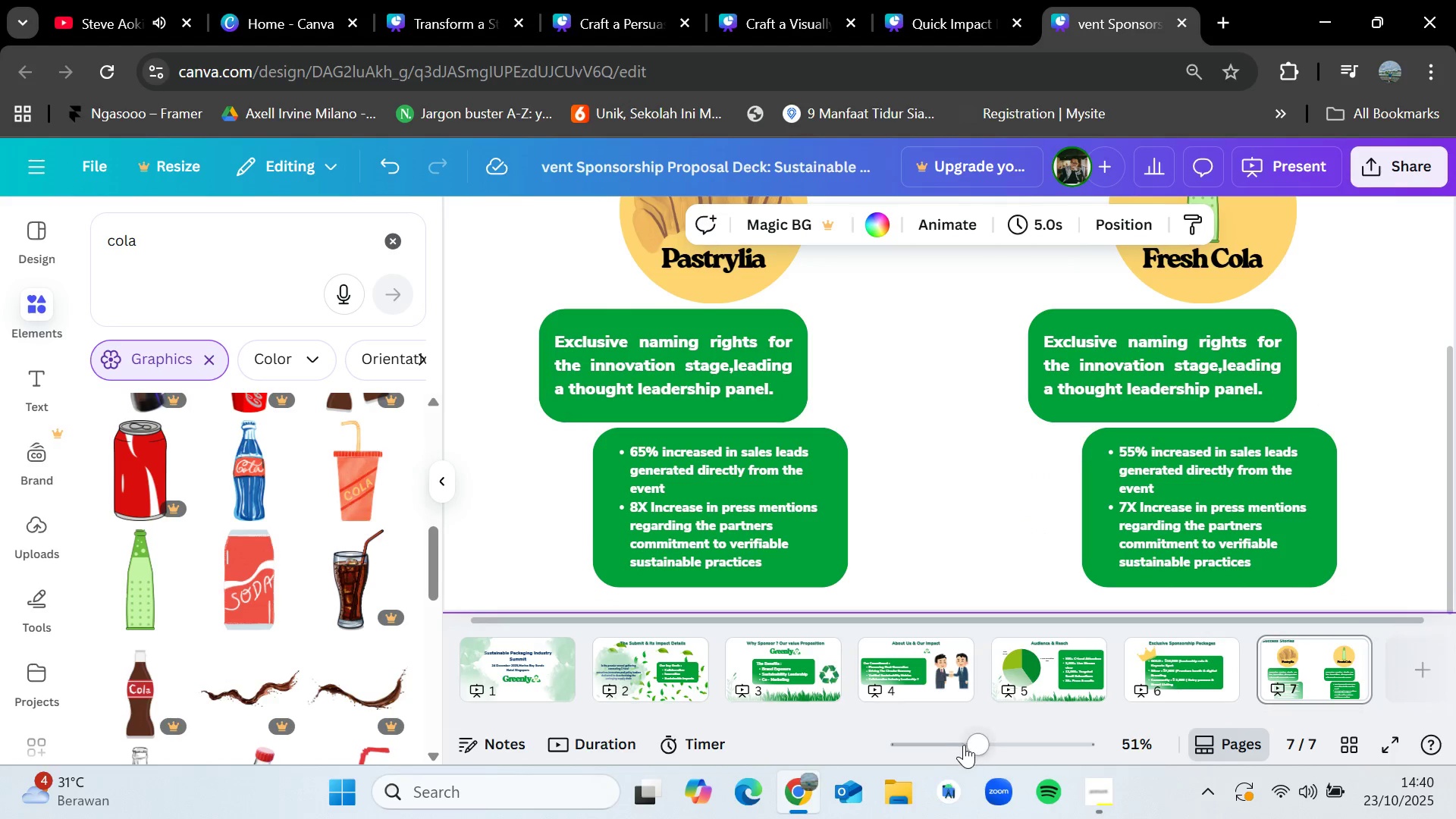 
left_click_drag(start_coordinate=[969, 749], to_coordinate=[953, 730])
 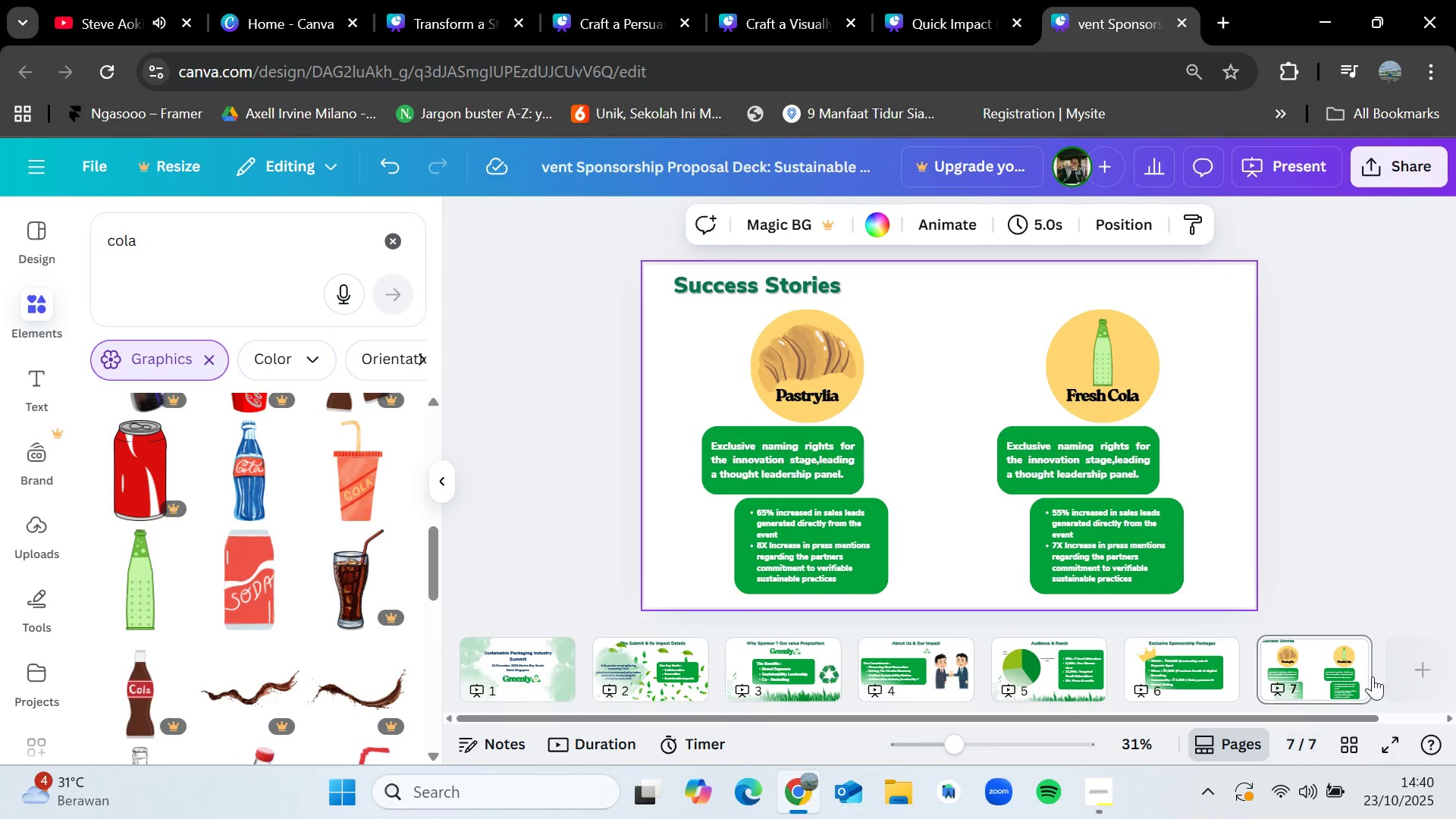 
left_click([1391, 661])
 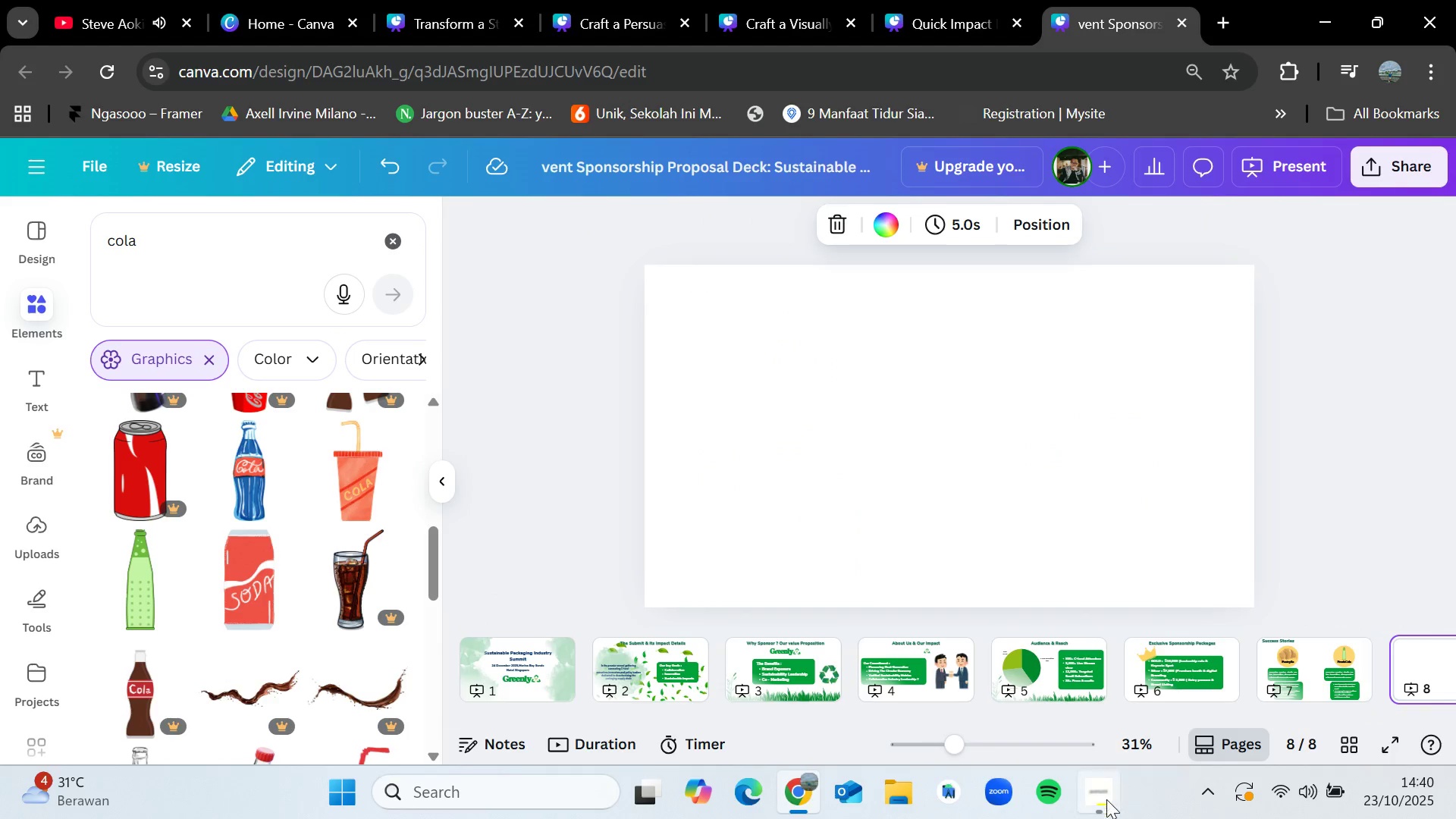 
left_click([1104, 810])